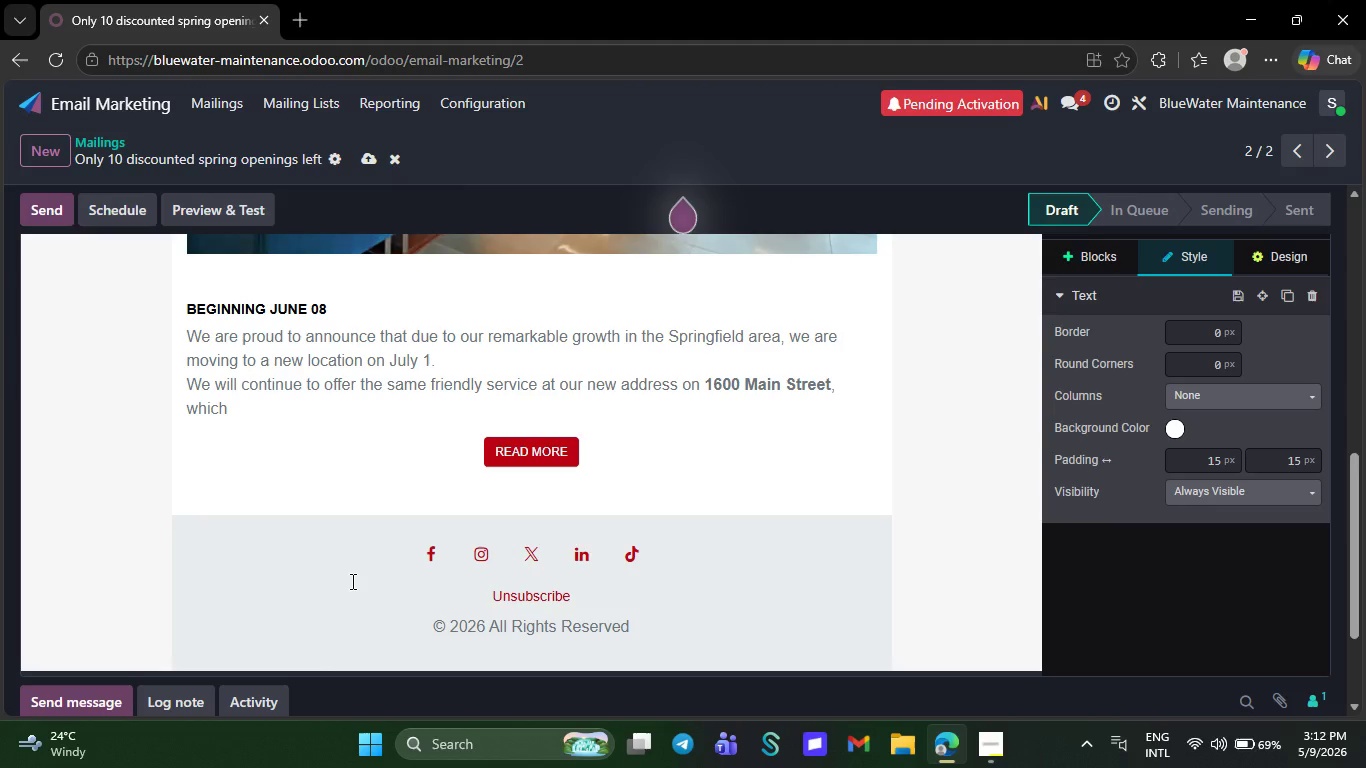 
key(Backspace)
 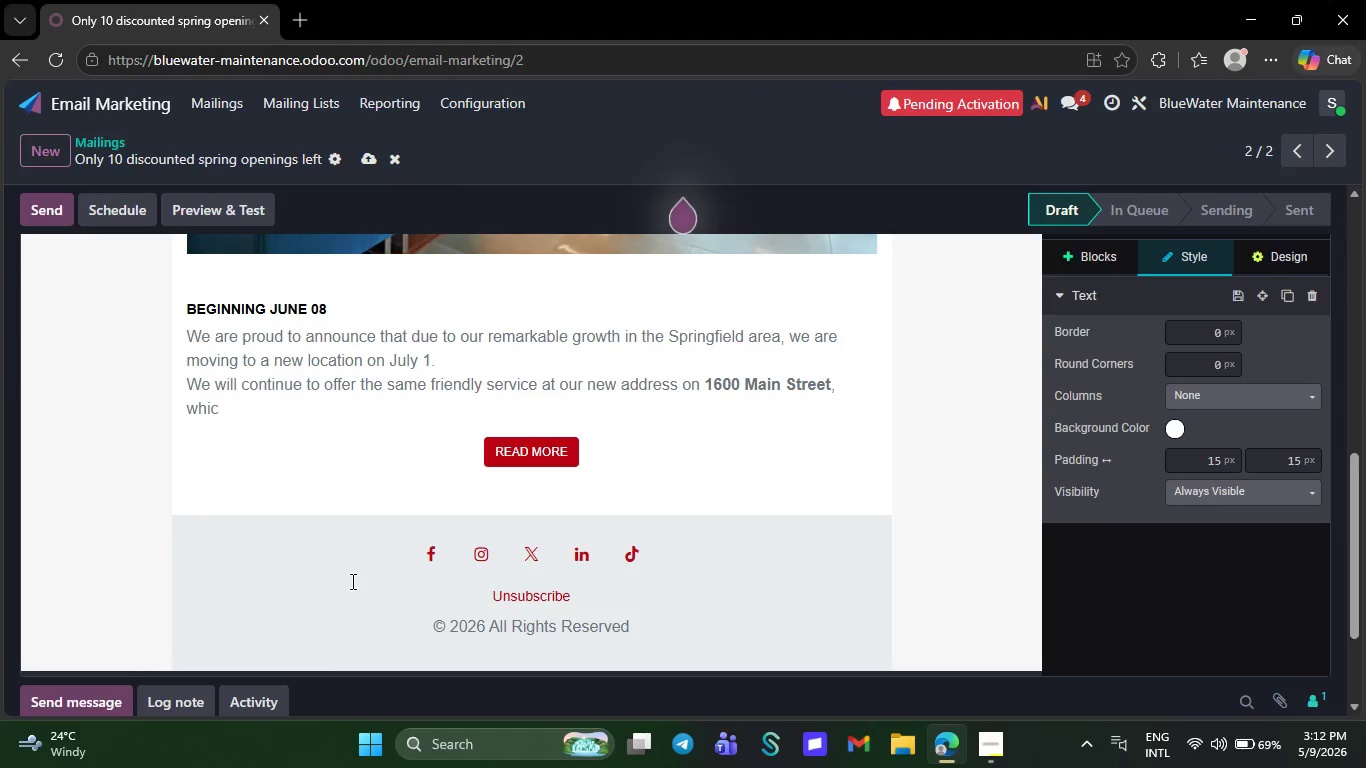 
key(Backspace)
 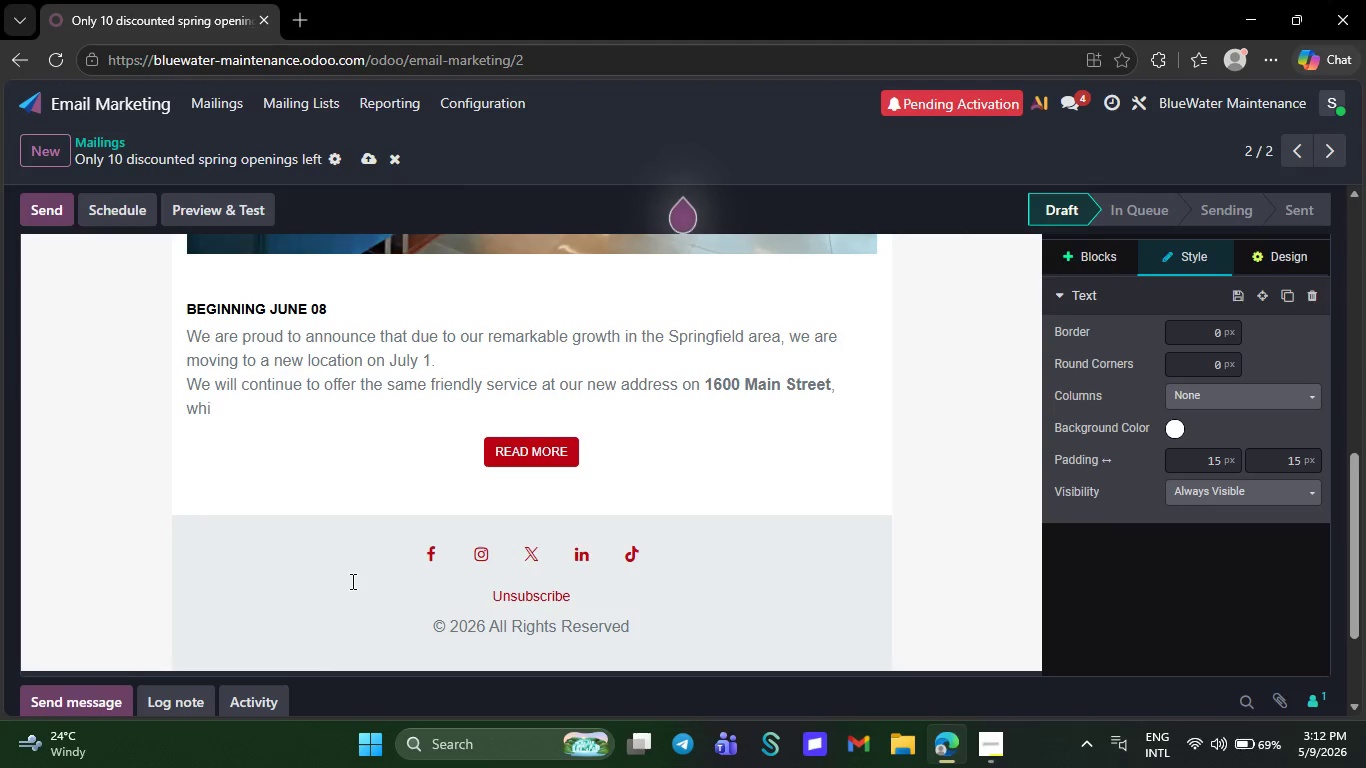 
key(Backspace)
 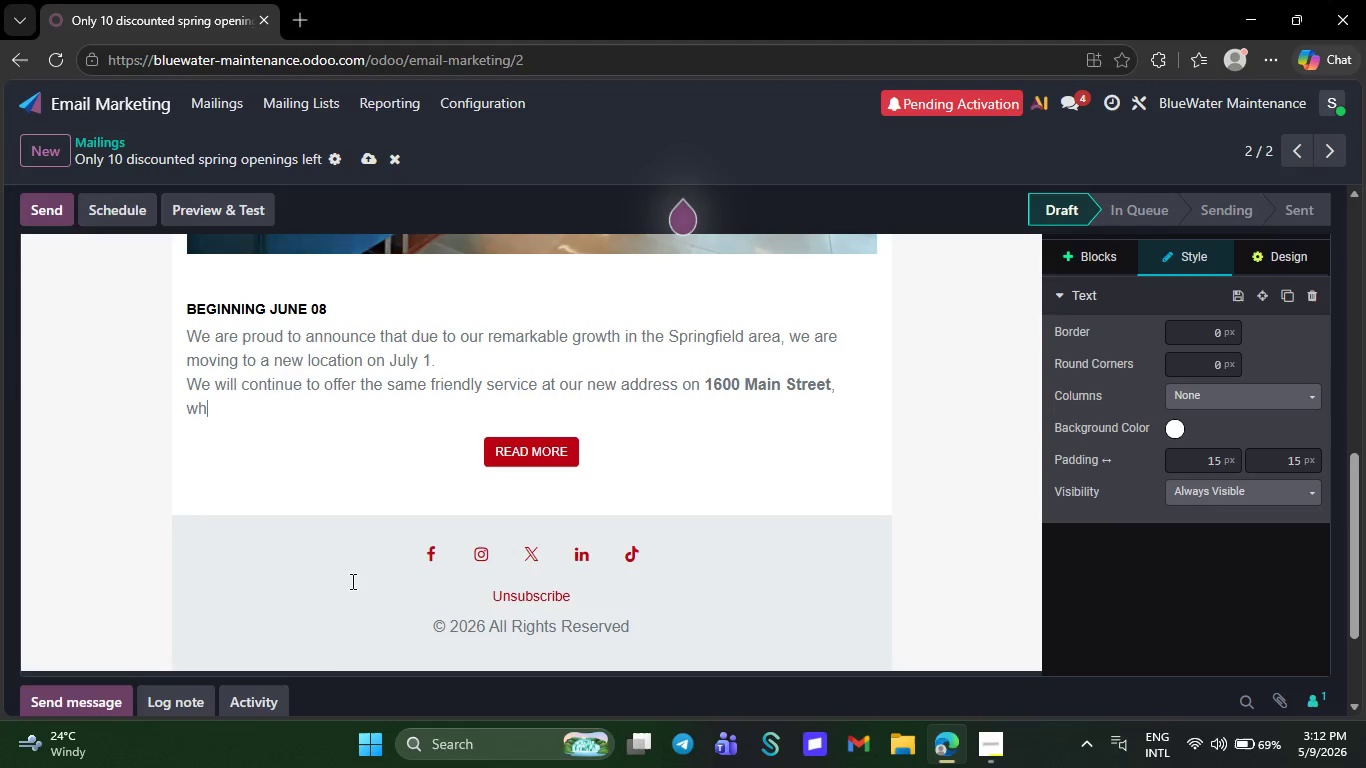 
key(Backspace)
 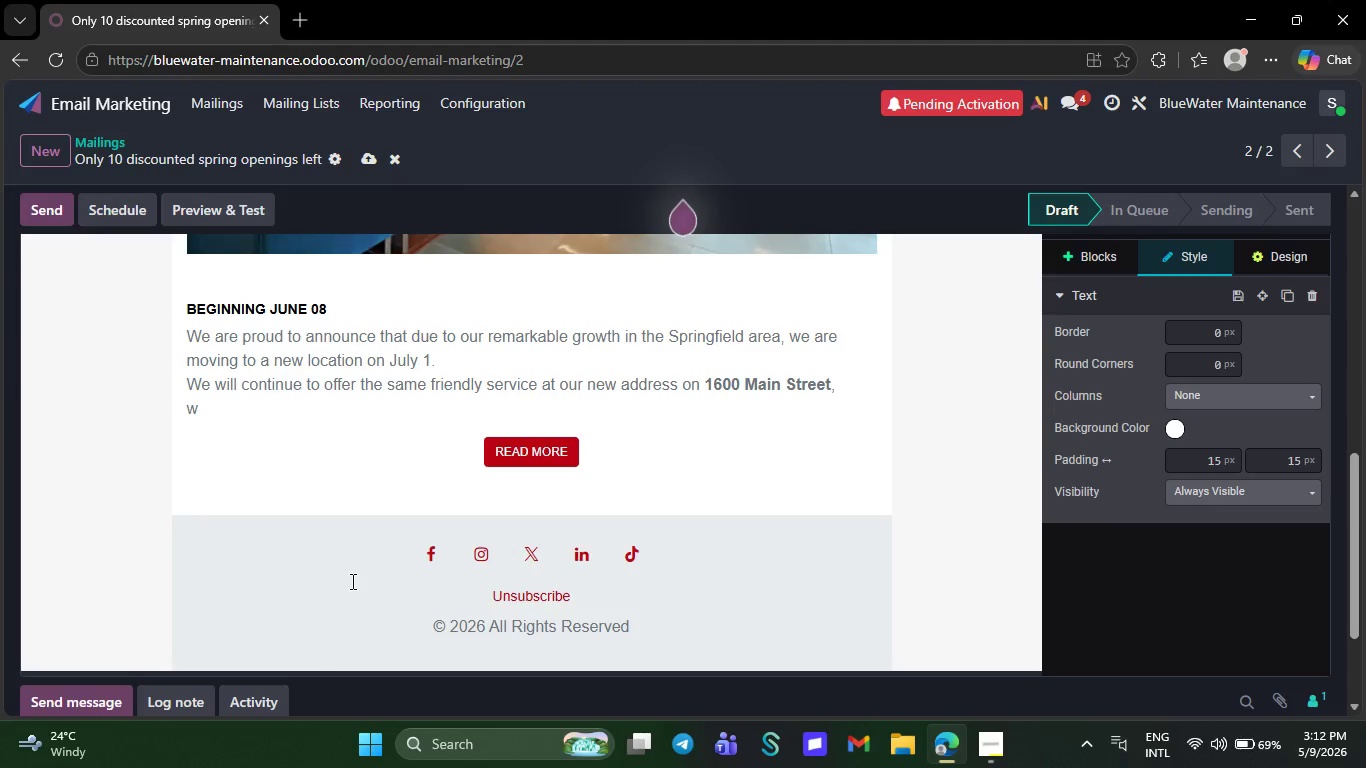 
key(Backspace)
 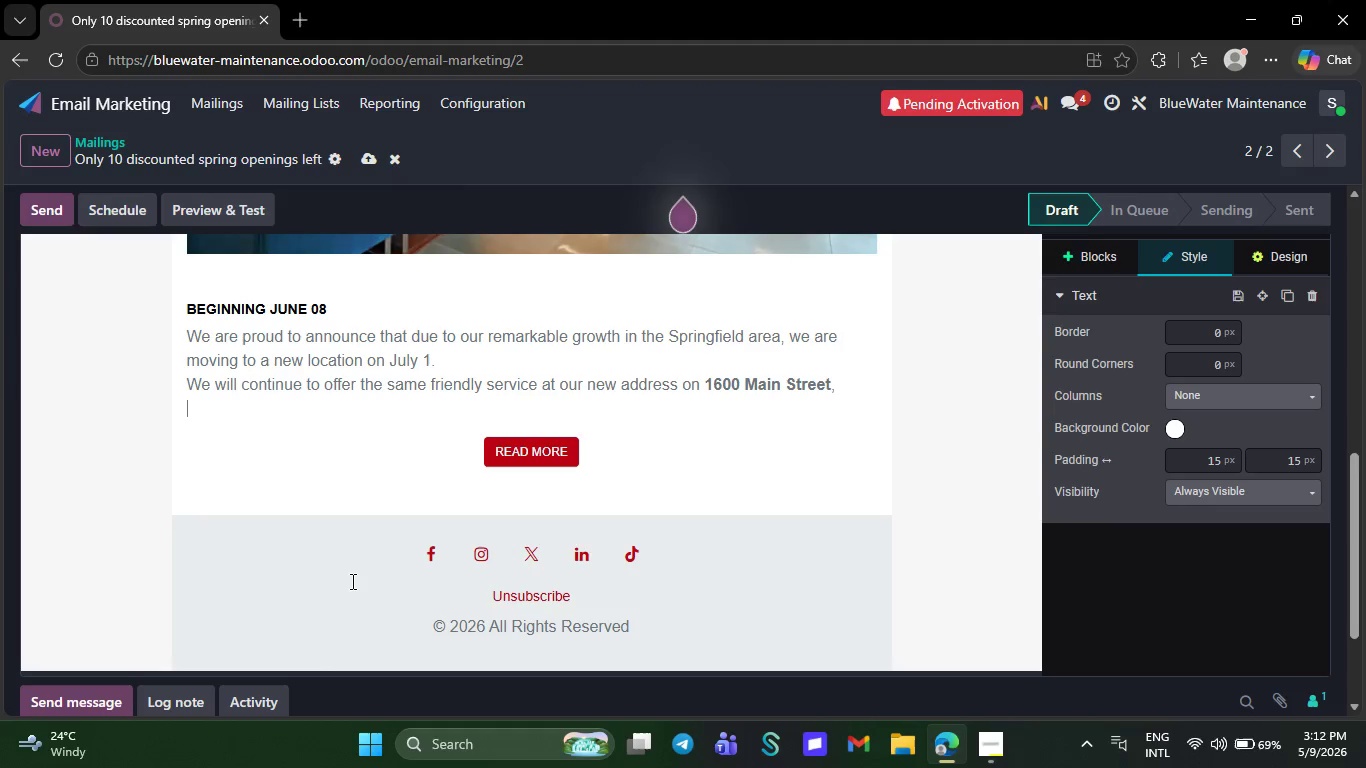 
key(Backspace)
 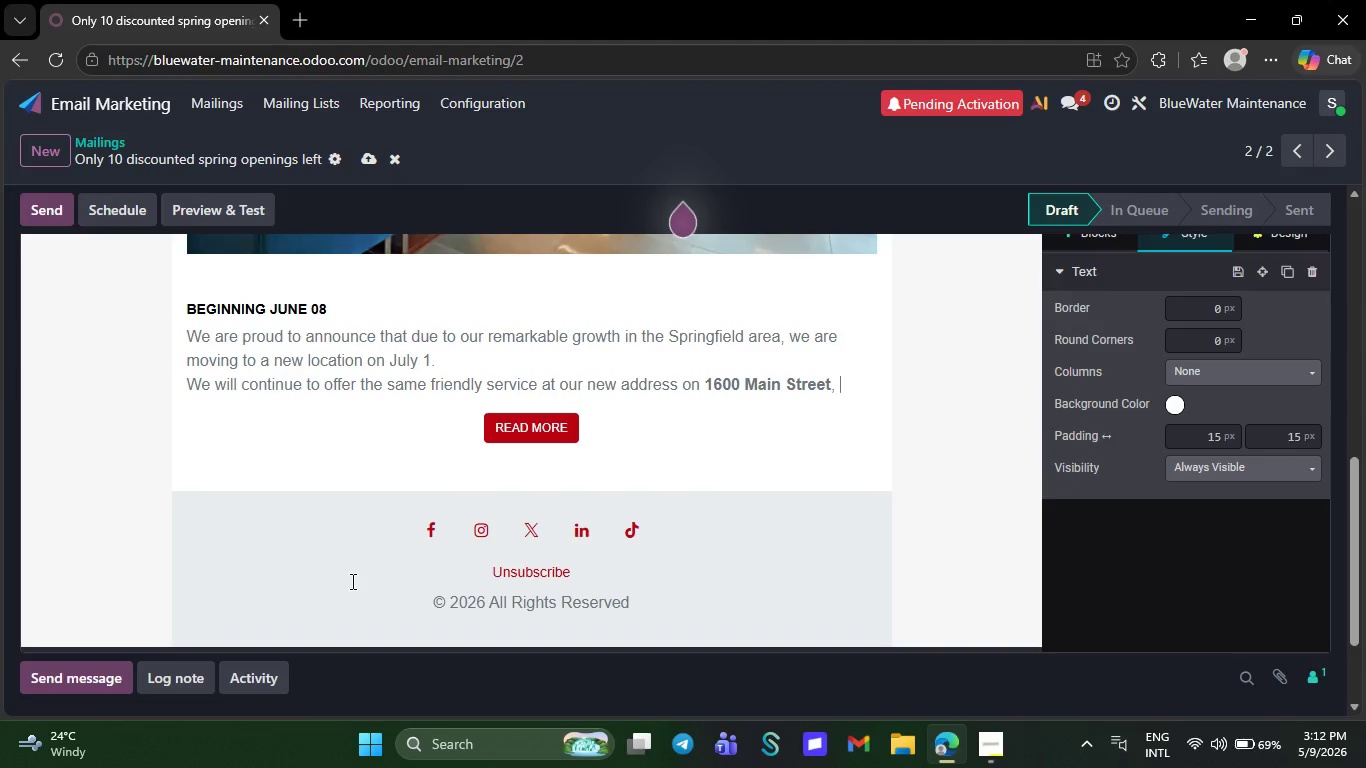 
key(Backspace)
 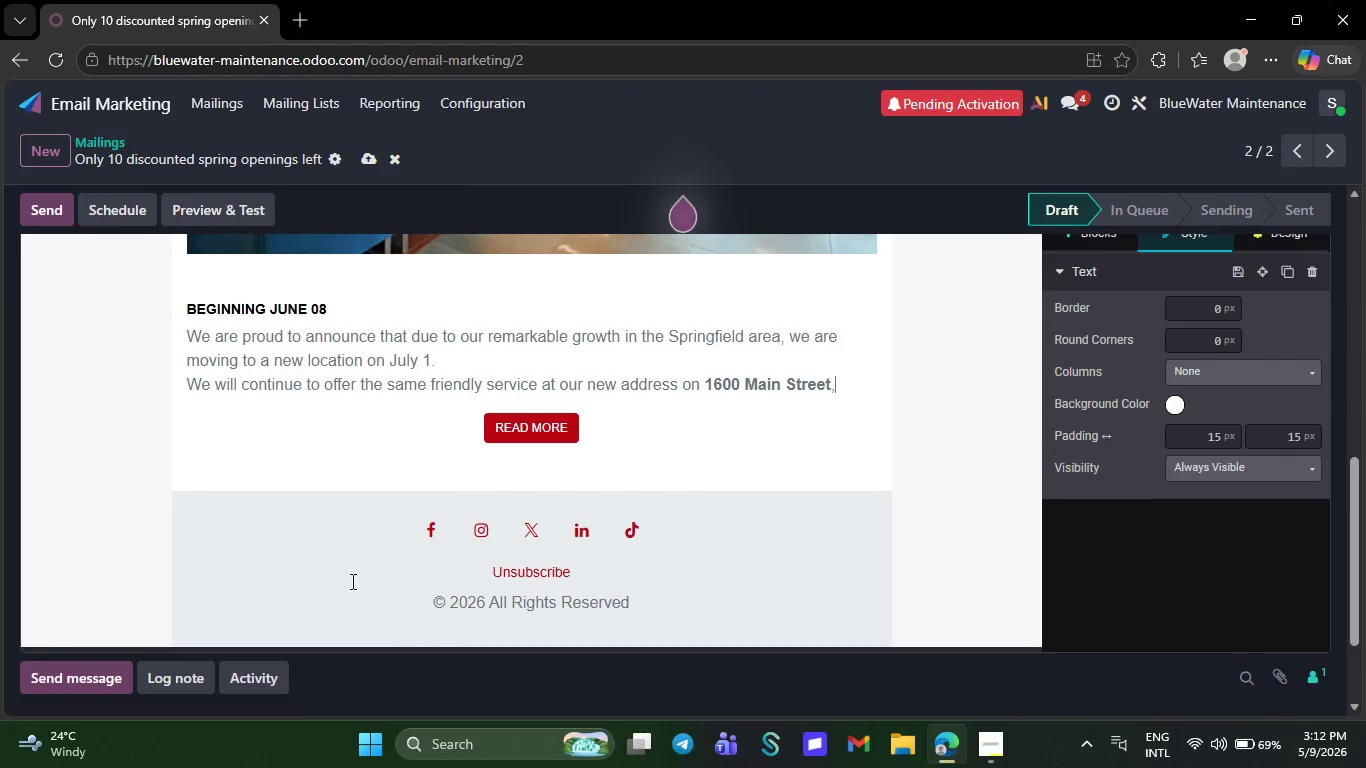 
key(Backspace)
 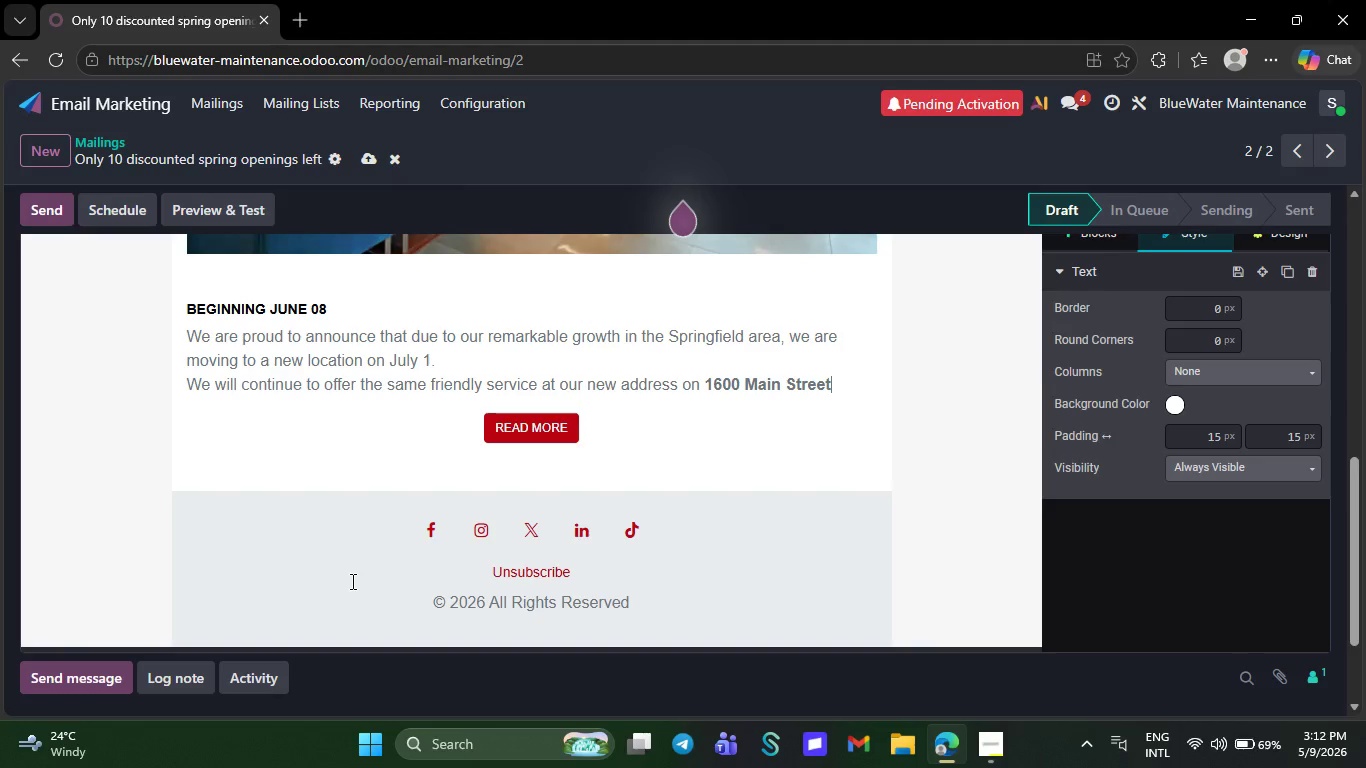 
key(Backspace)
 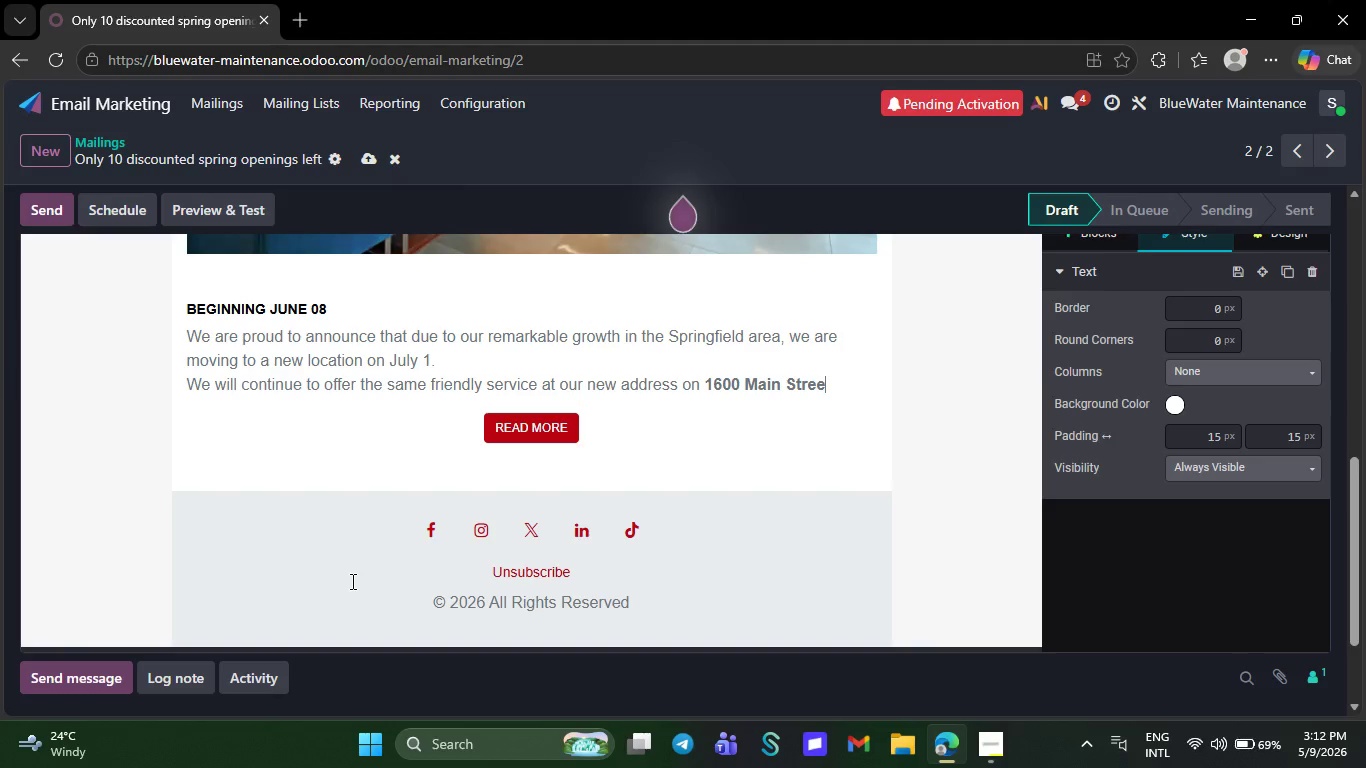 
key(Backspace)
 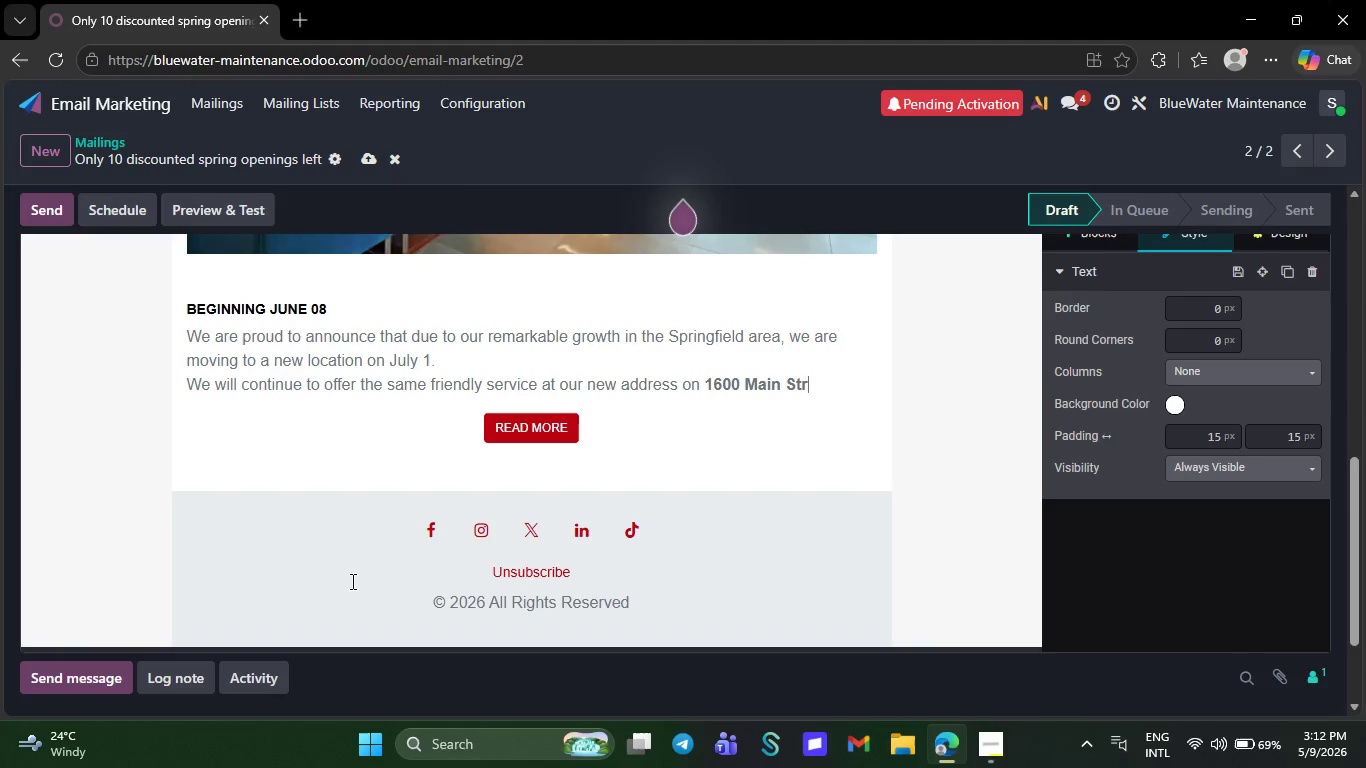 
key(Backspace)
 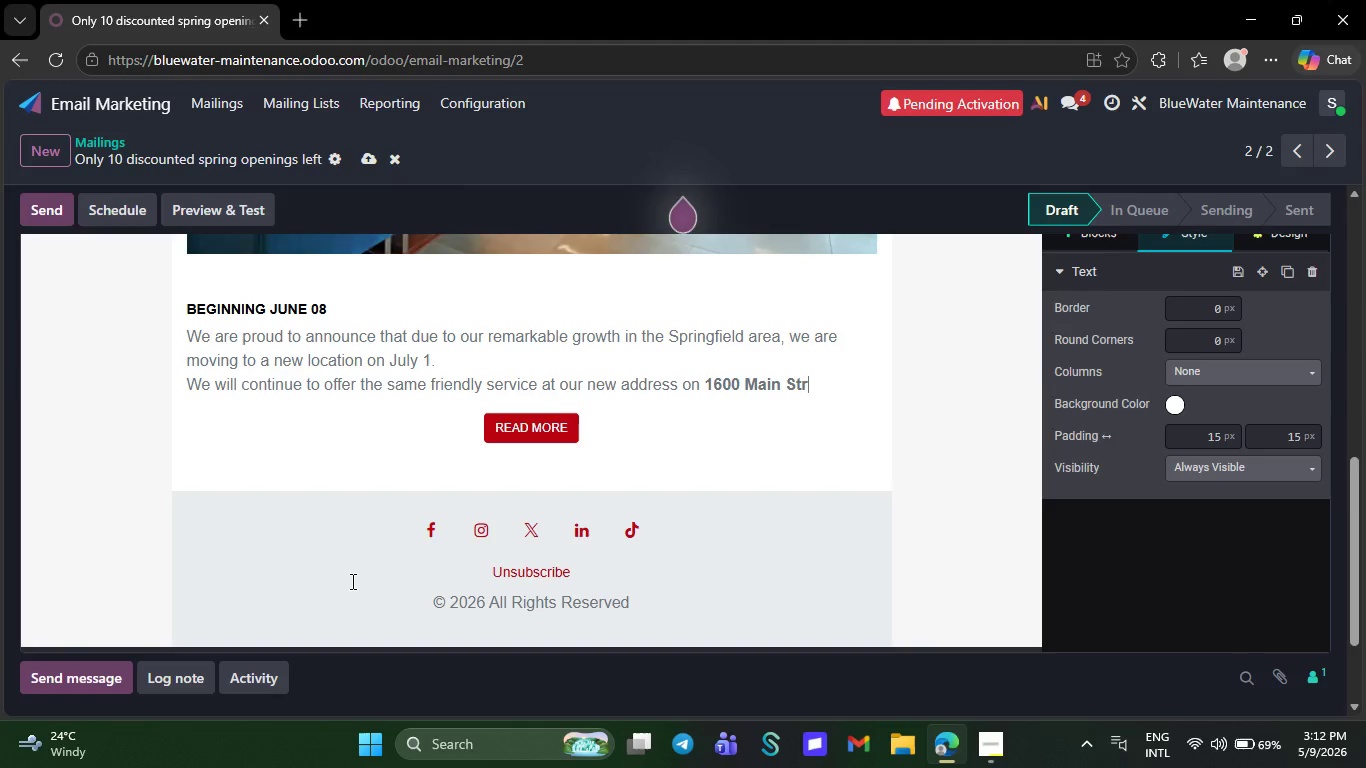 
key(Backspace)
 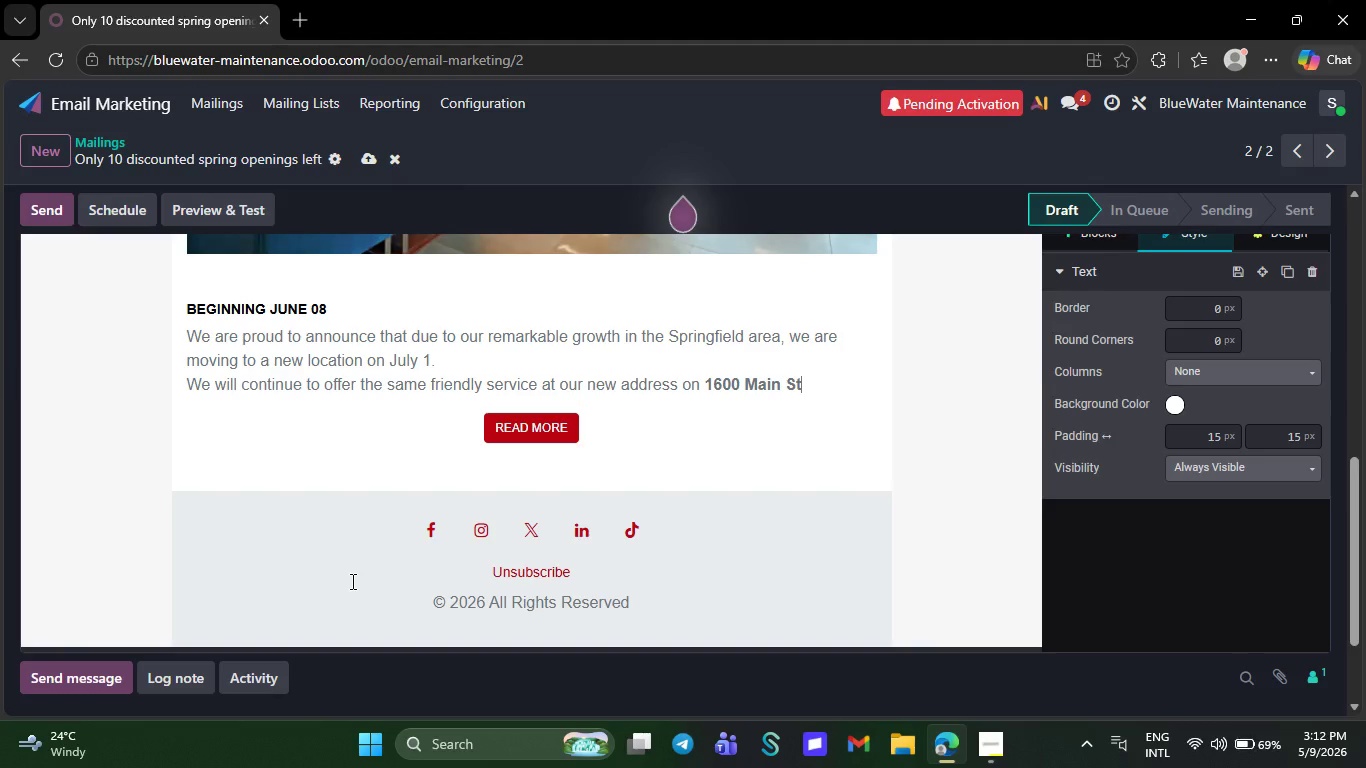 
key(Backspace)
 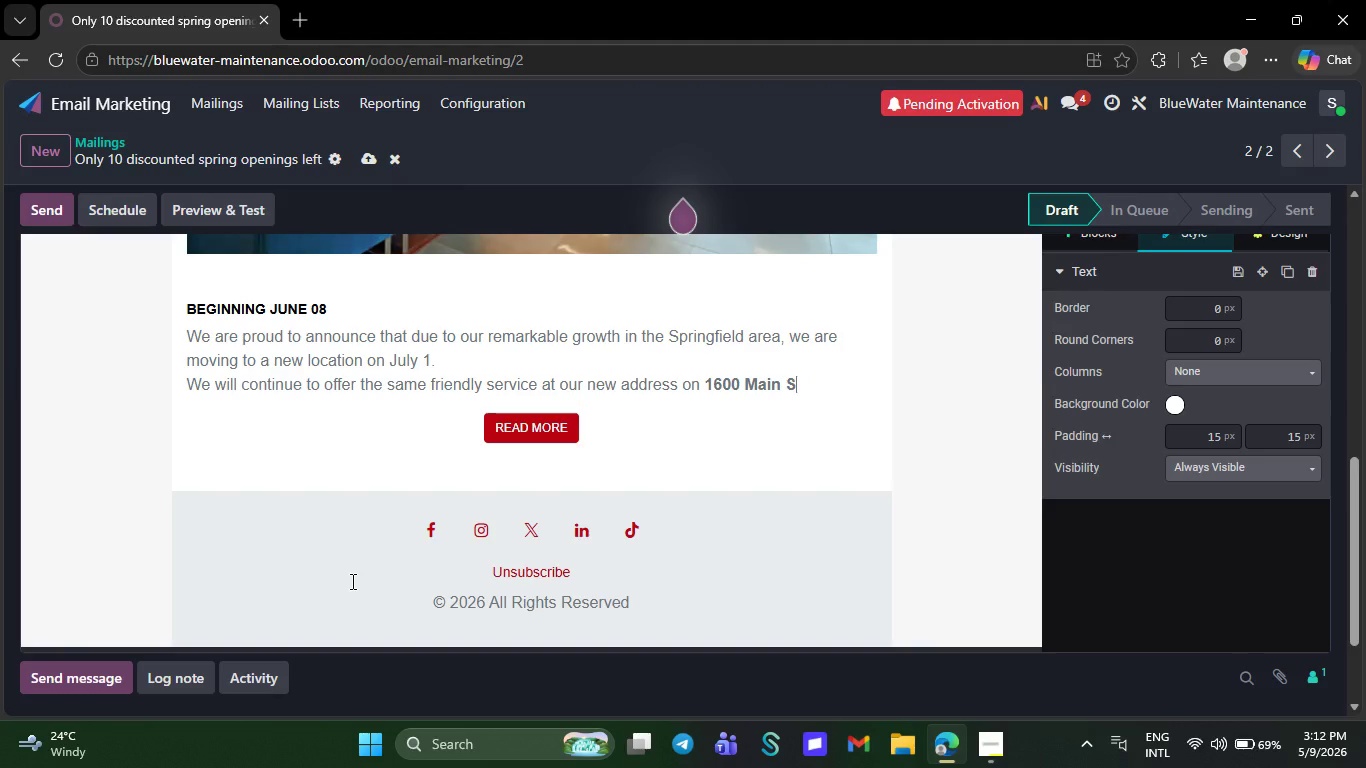 
key(Backspace)
 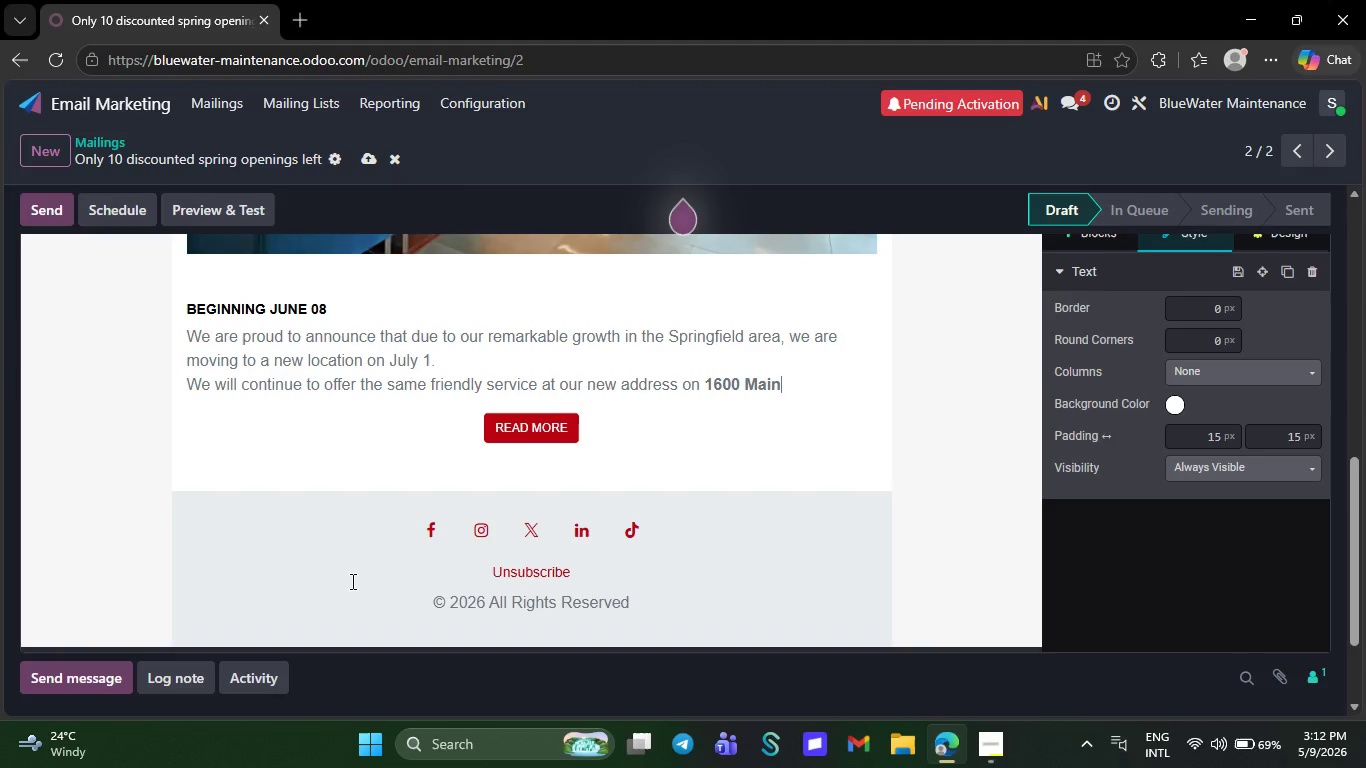 
key(Backspace)
 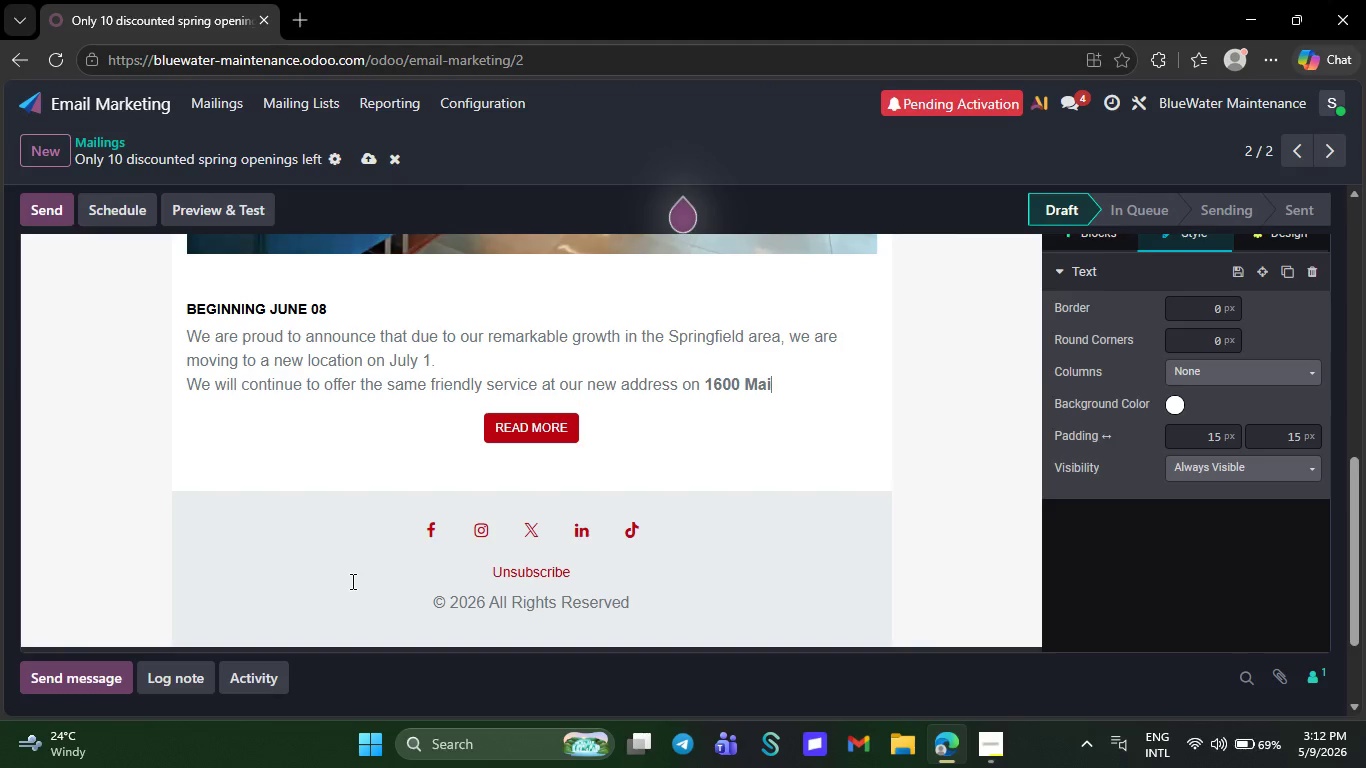 
key(Backspace)
 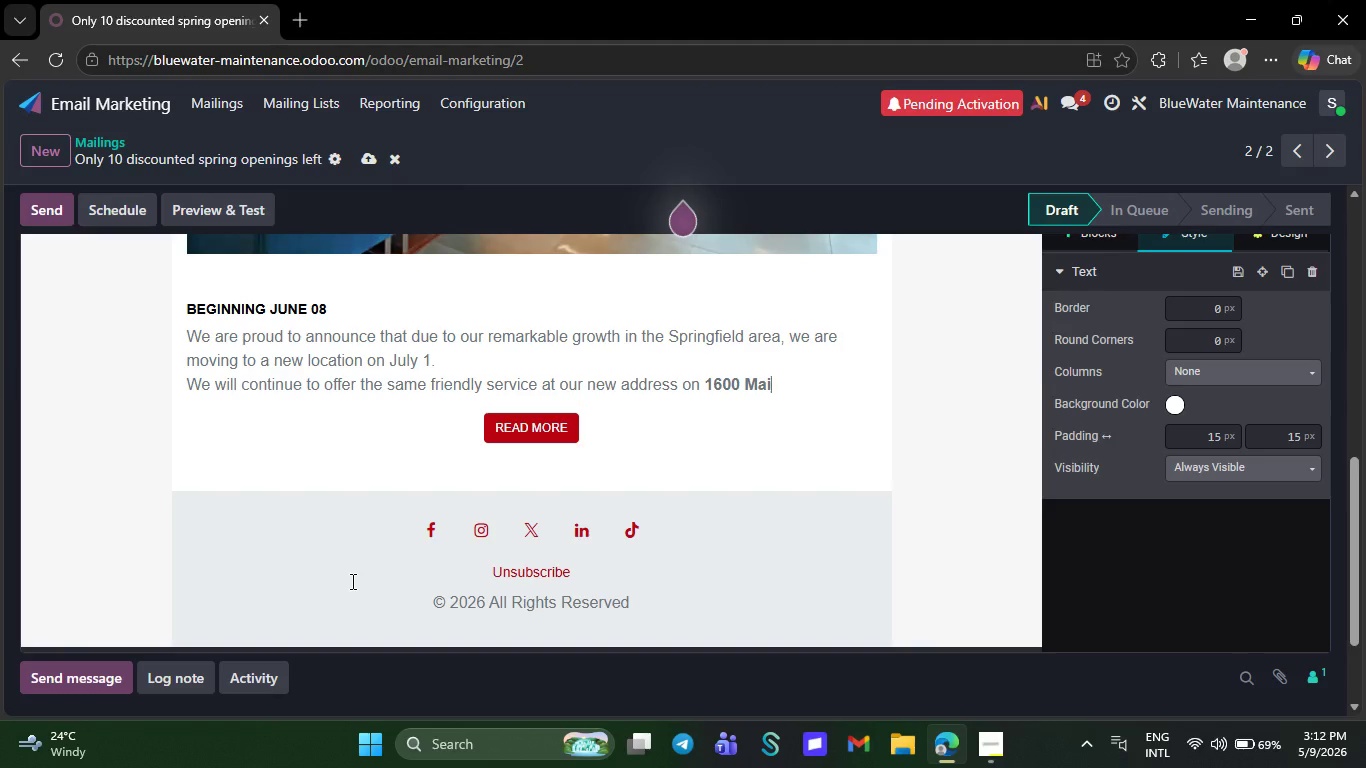 
key(Backspace)
 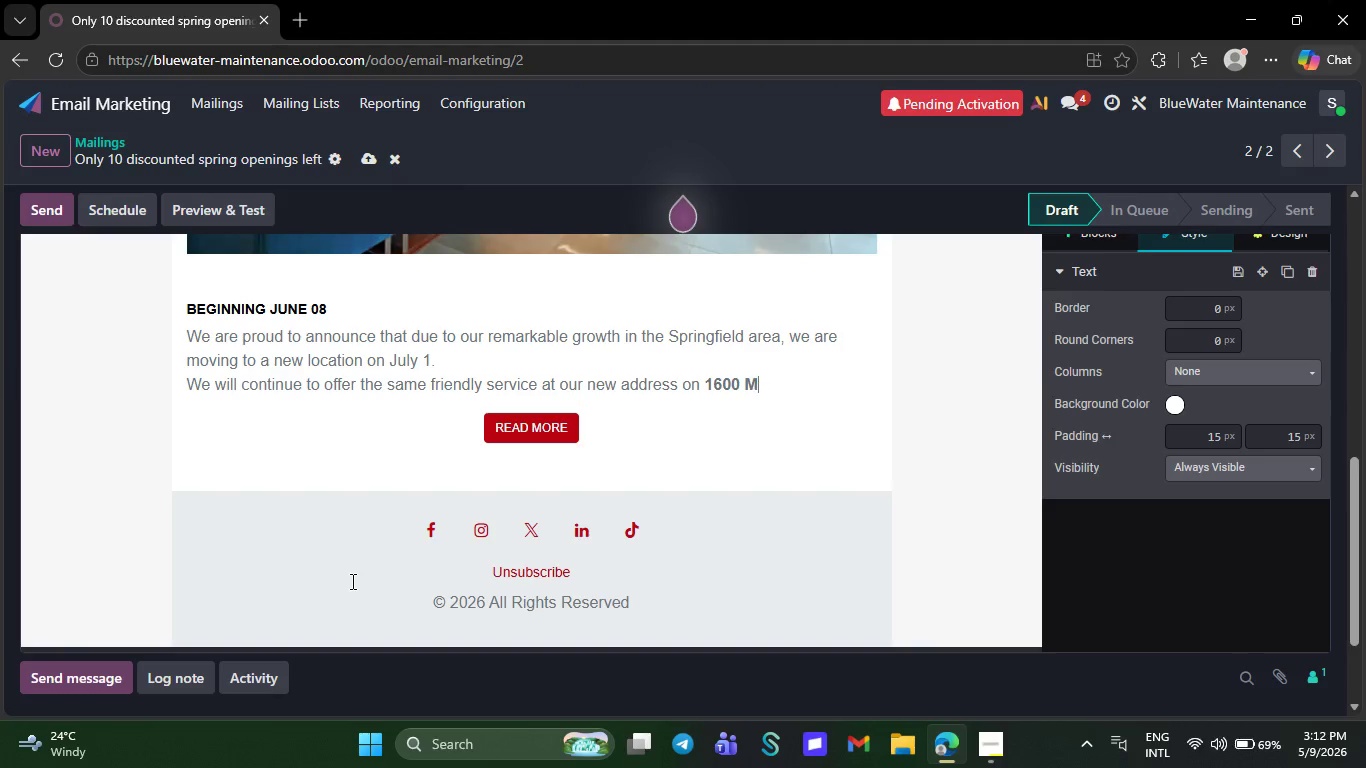 
key(Backspace)
 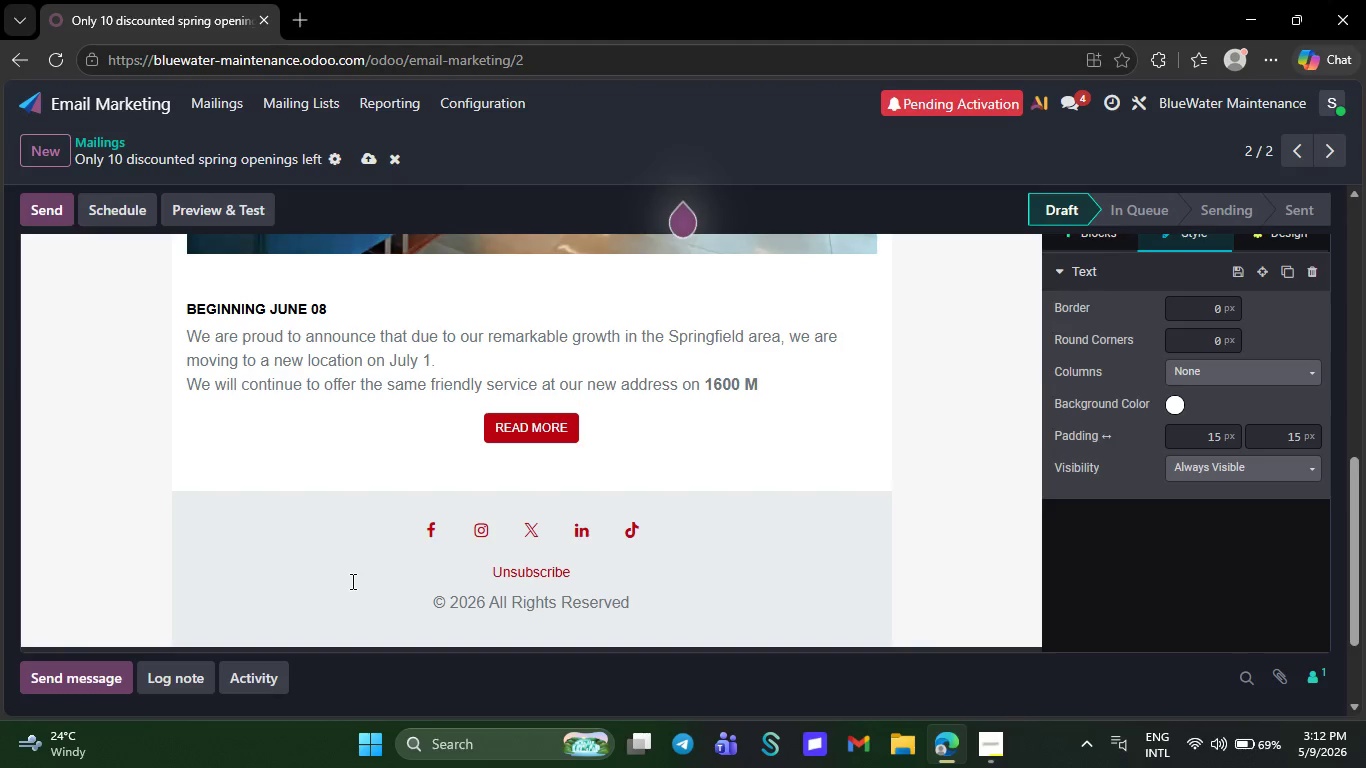 
key(Backspace)
 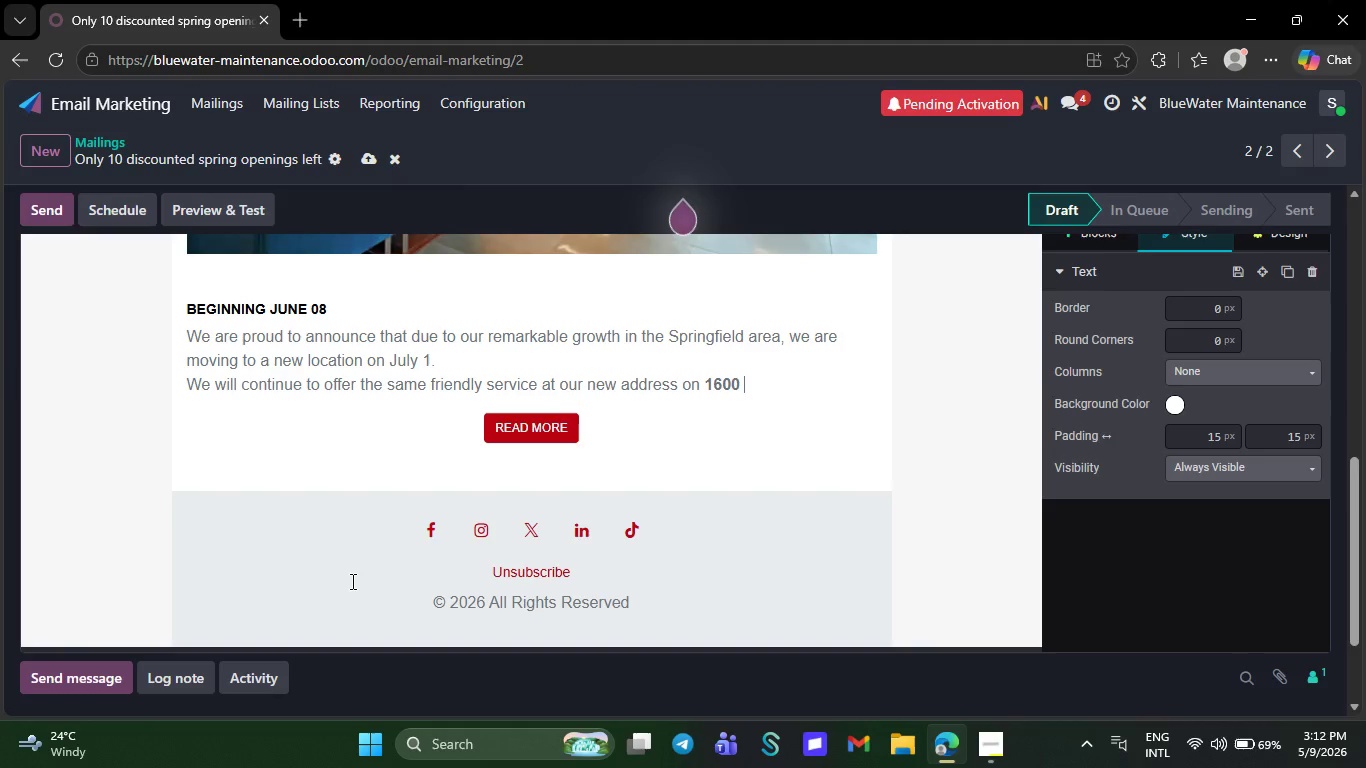 
key(Backspace)
 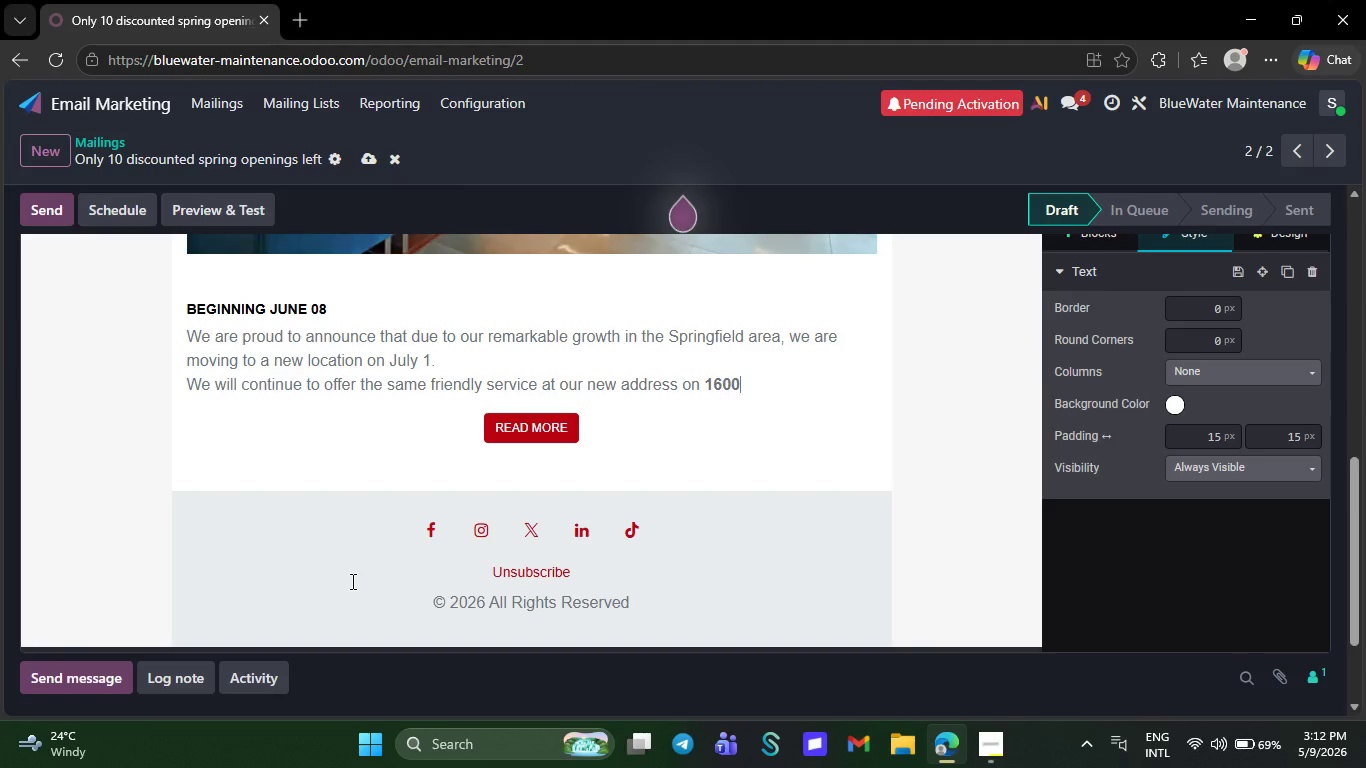 
key(Backspace)
 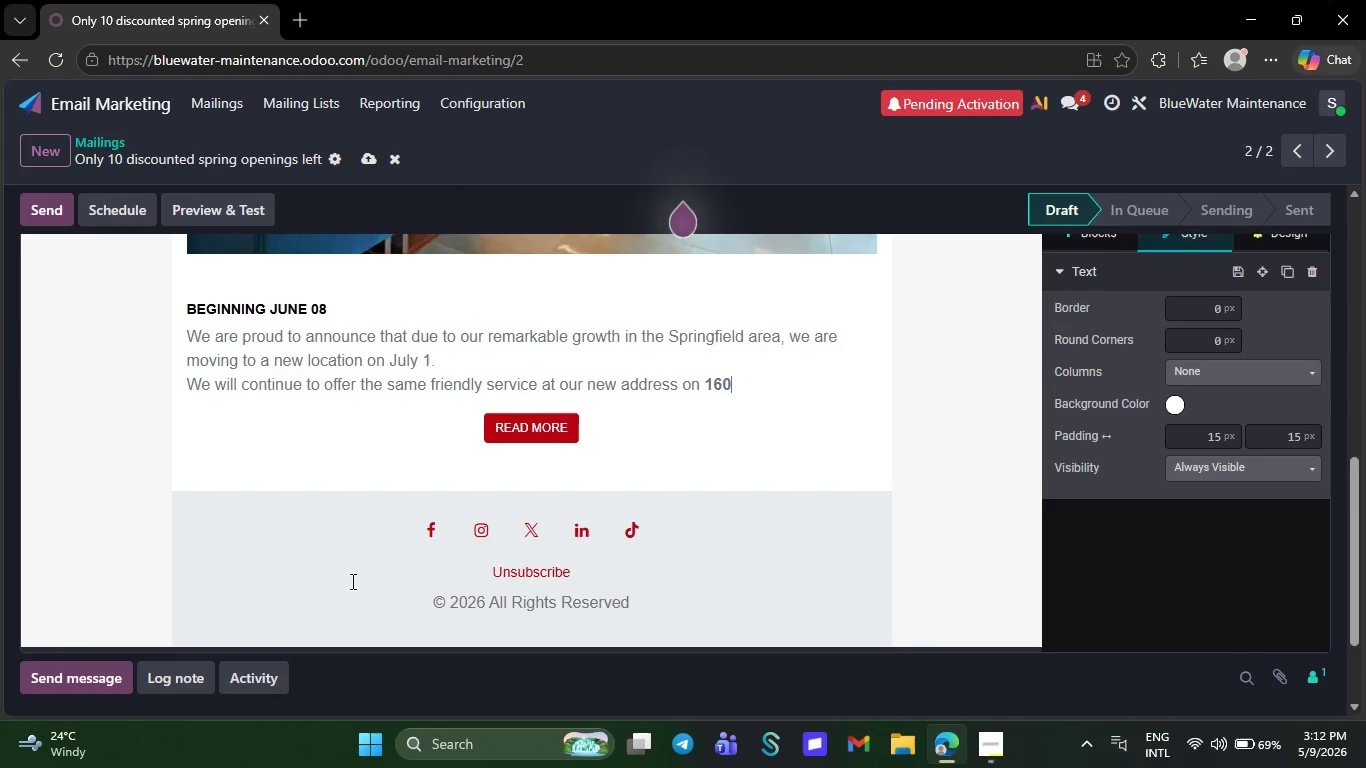 
key(Backspace)
 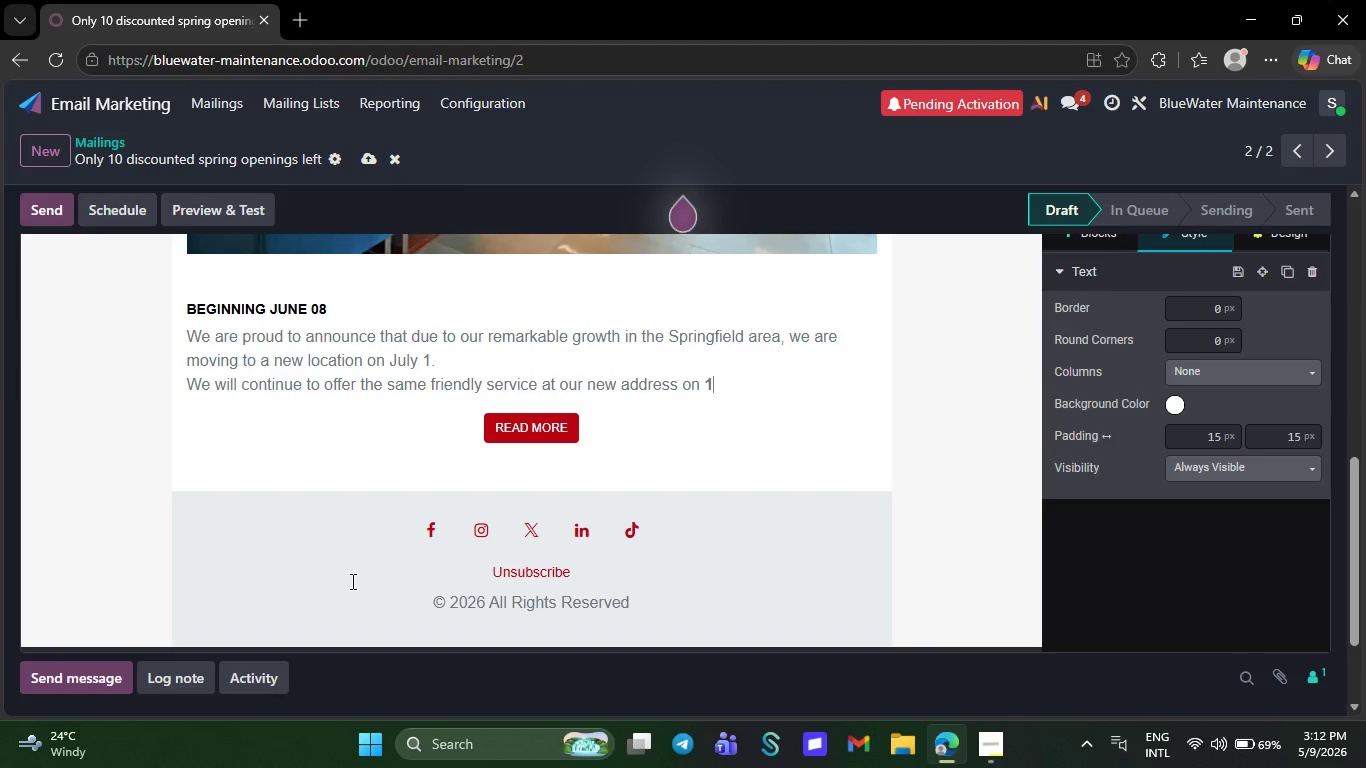 
key(Backspace)
 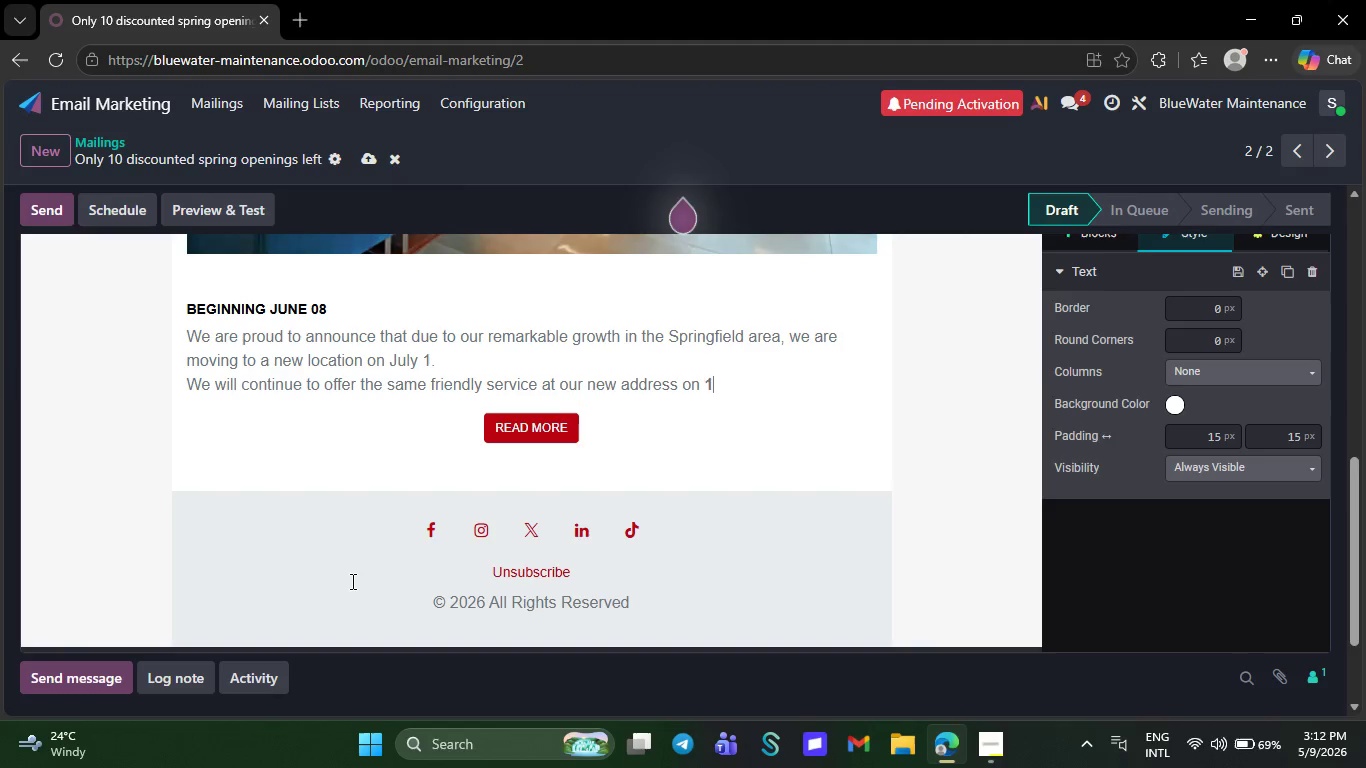 
key(Backspace)
 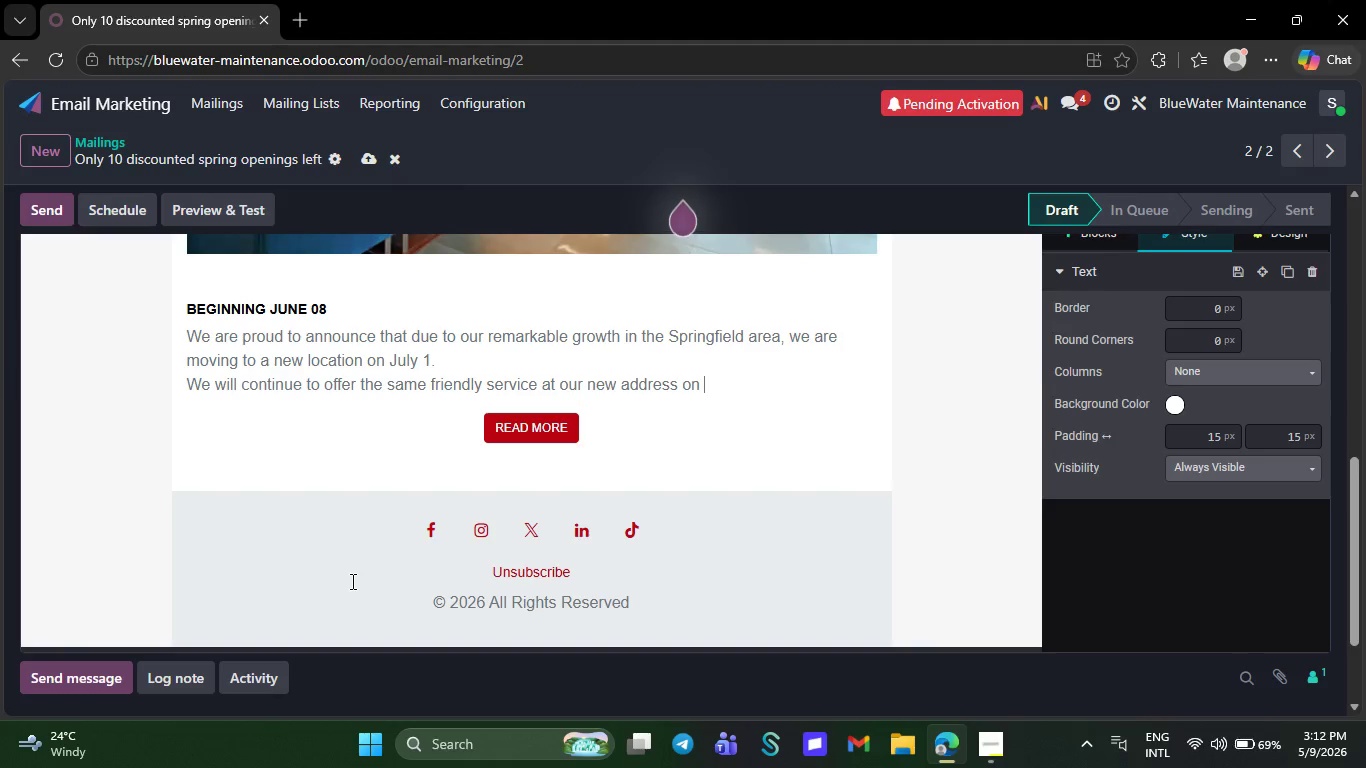 
key(Backspace)
 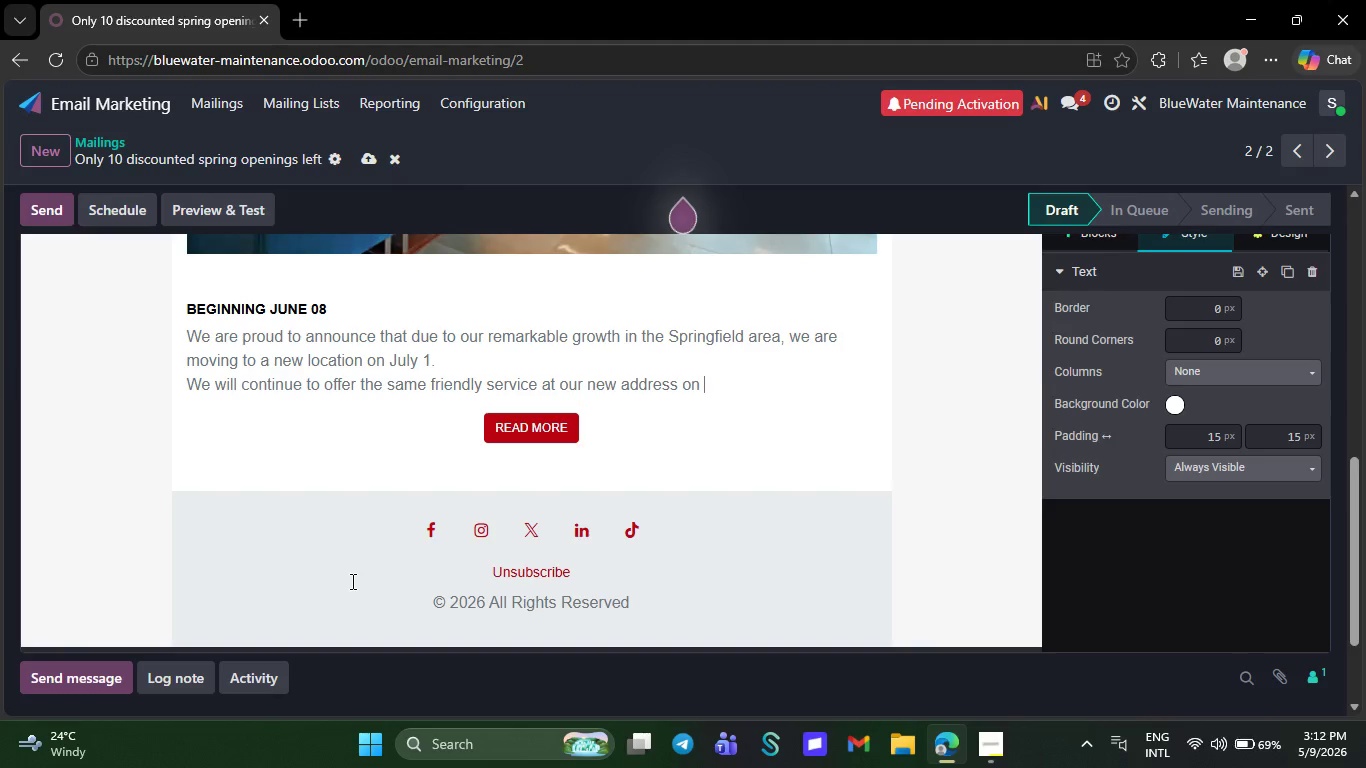 
key(Backspace)
 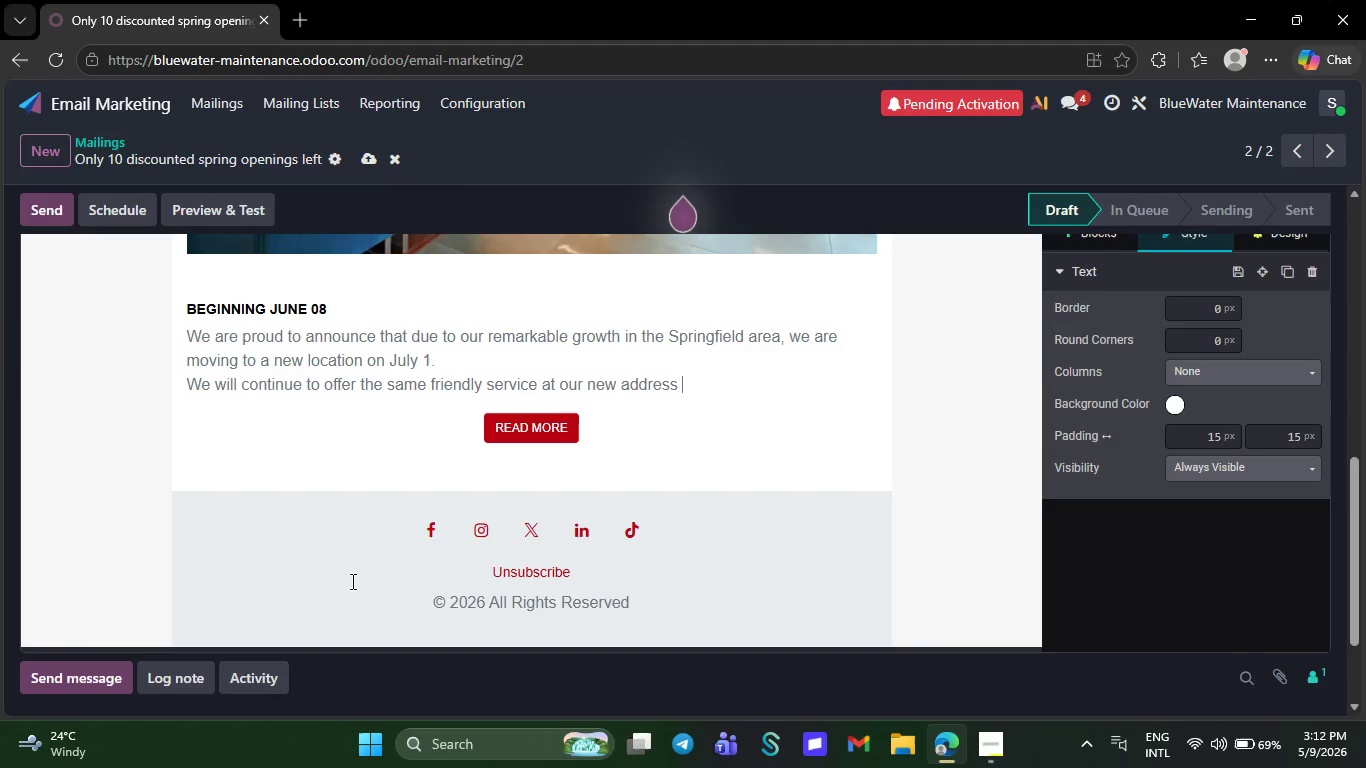 
key(Backspace)
 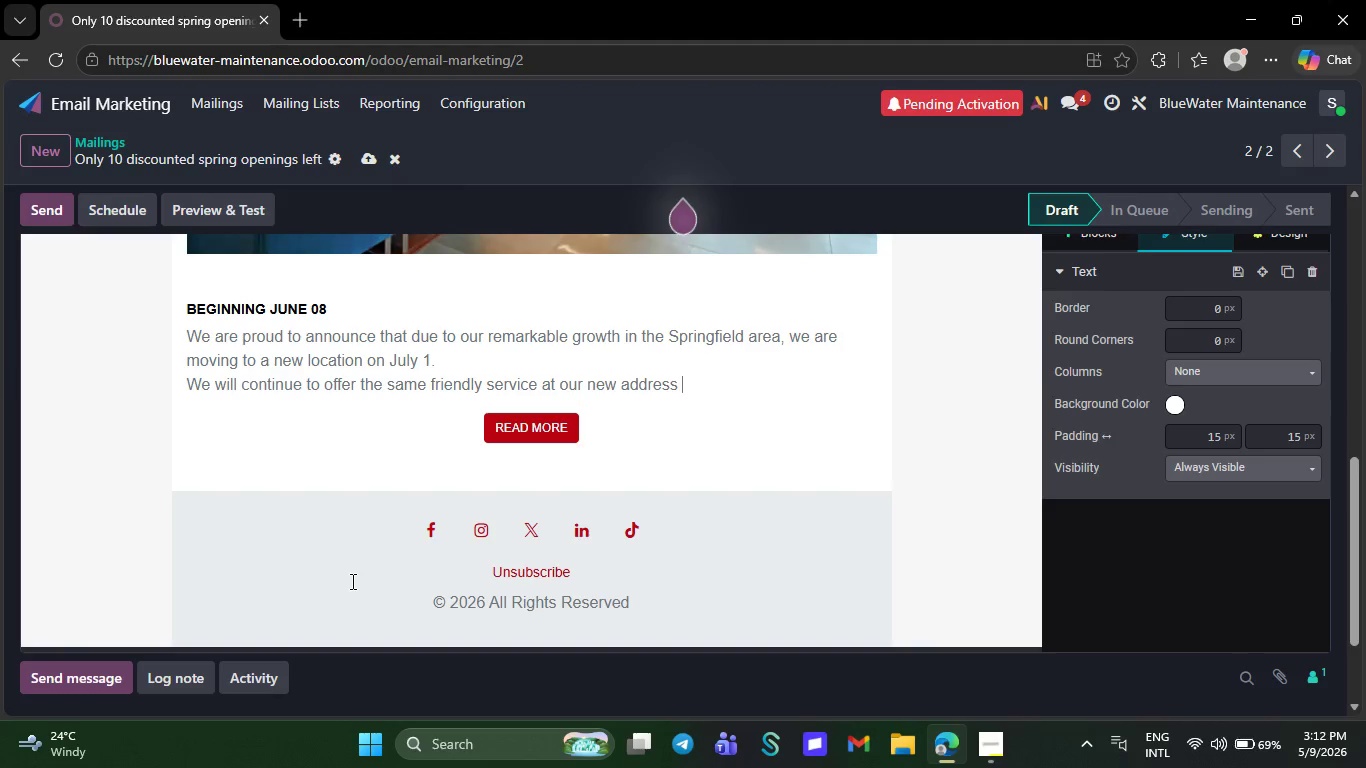 
key(Backspace)
 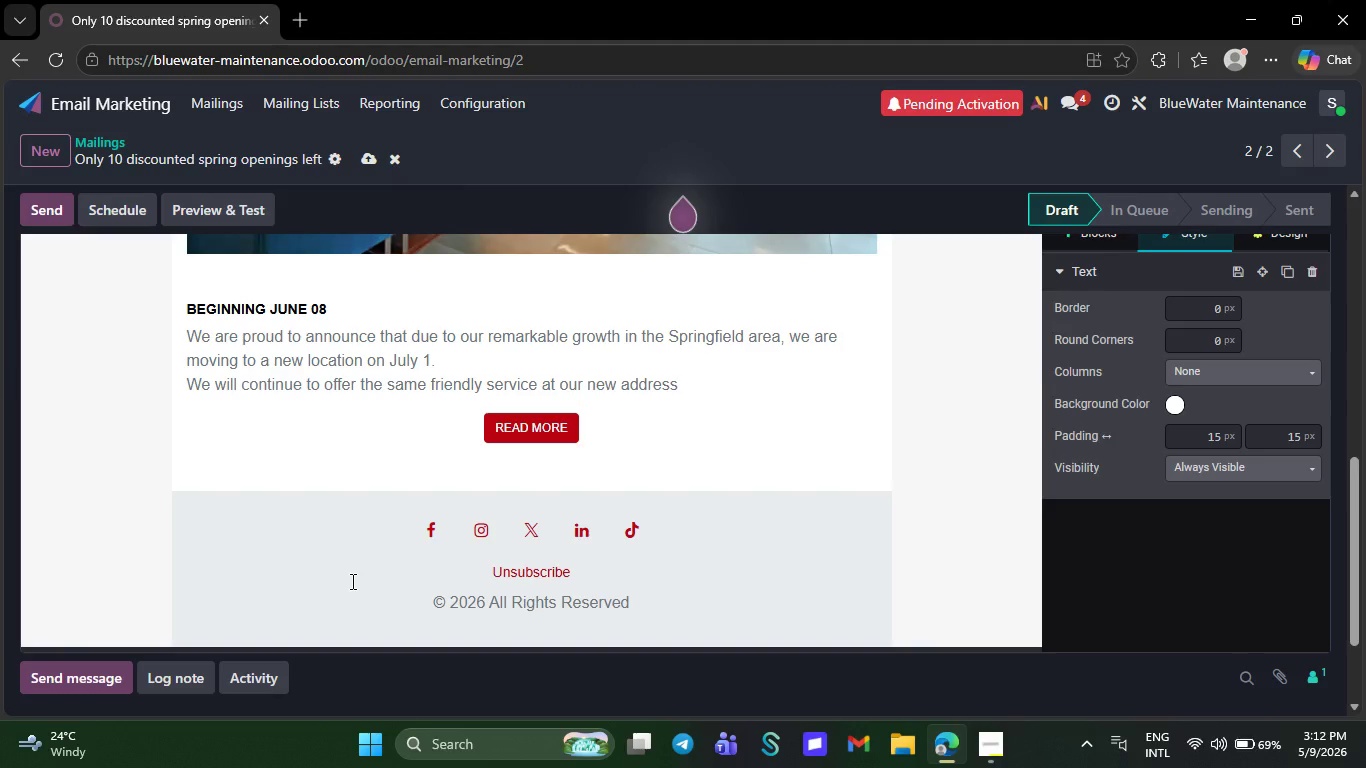 
key(Backspace)
 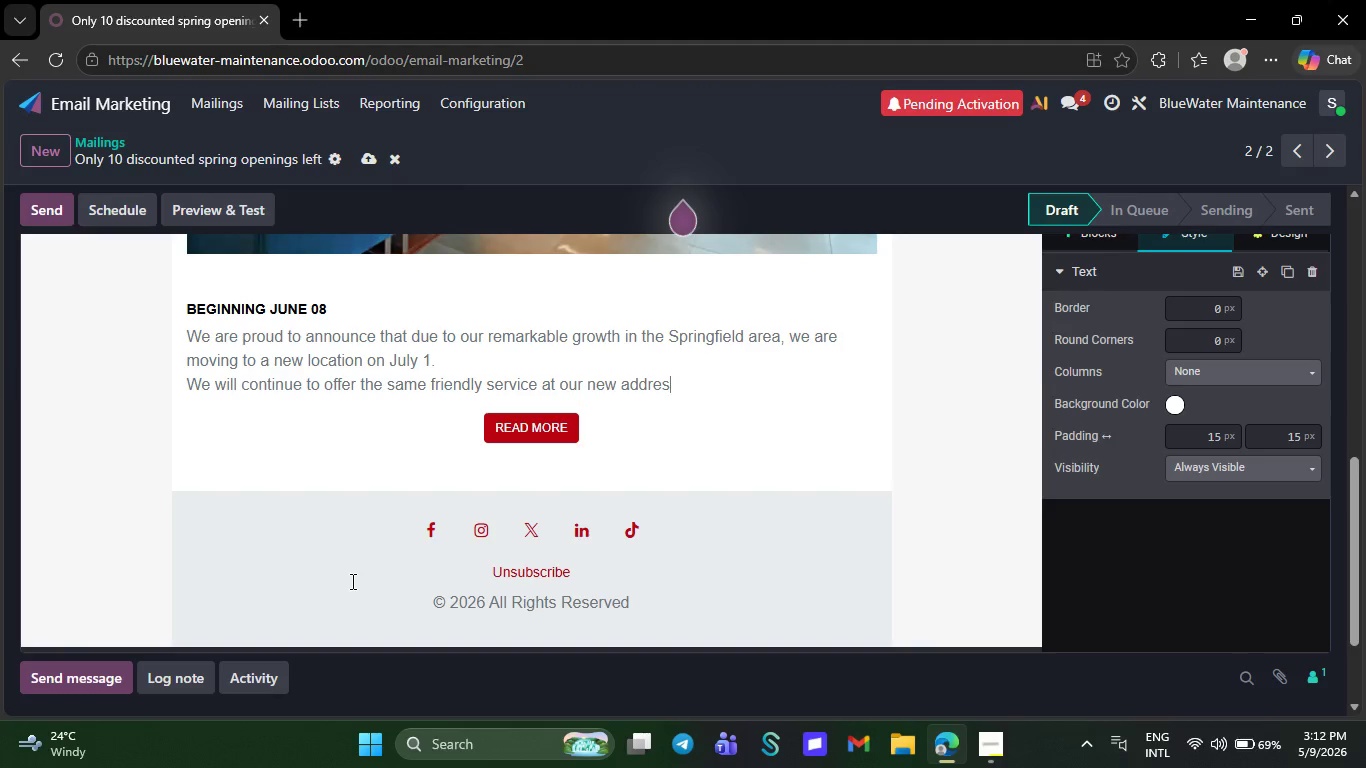 
key(Backspace)
 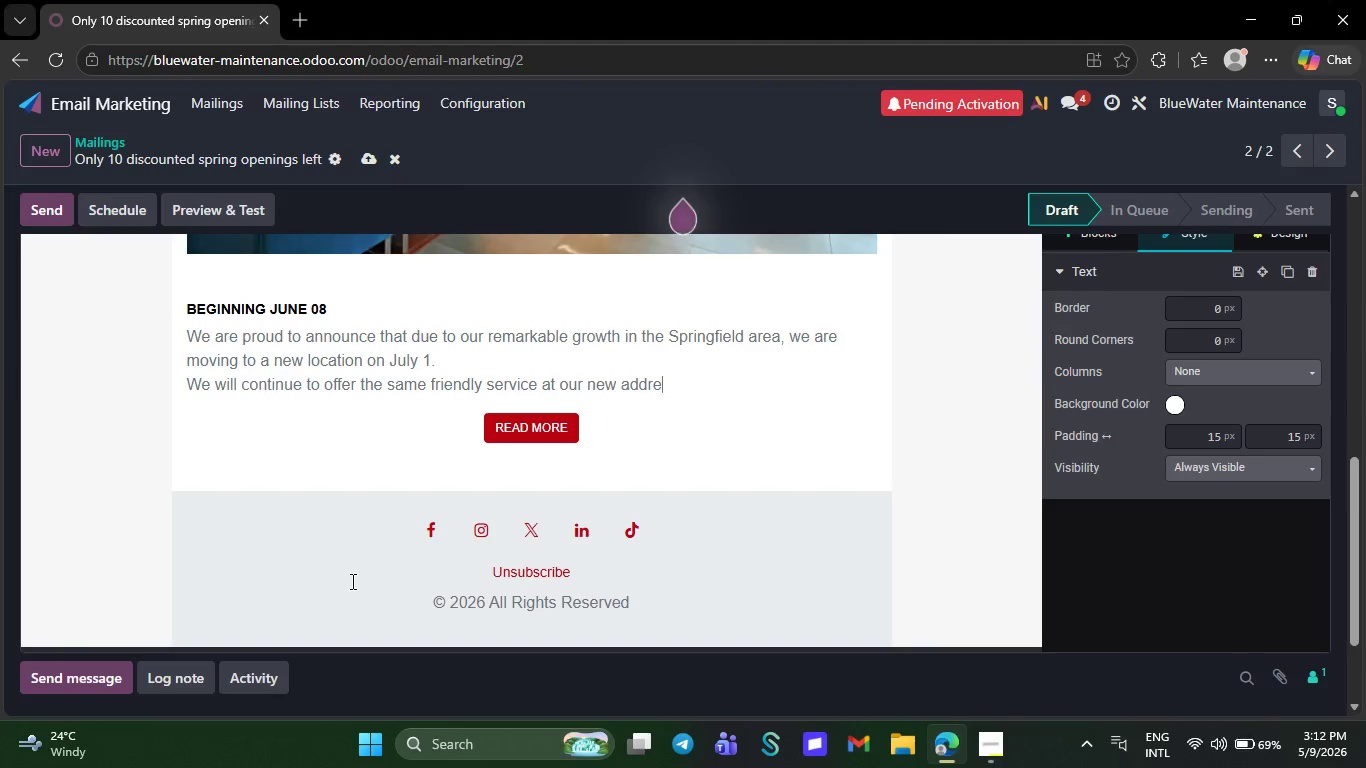 
key(Backspace)
 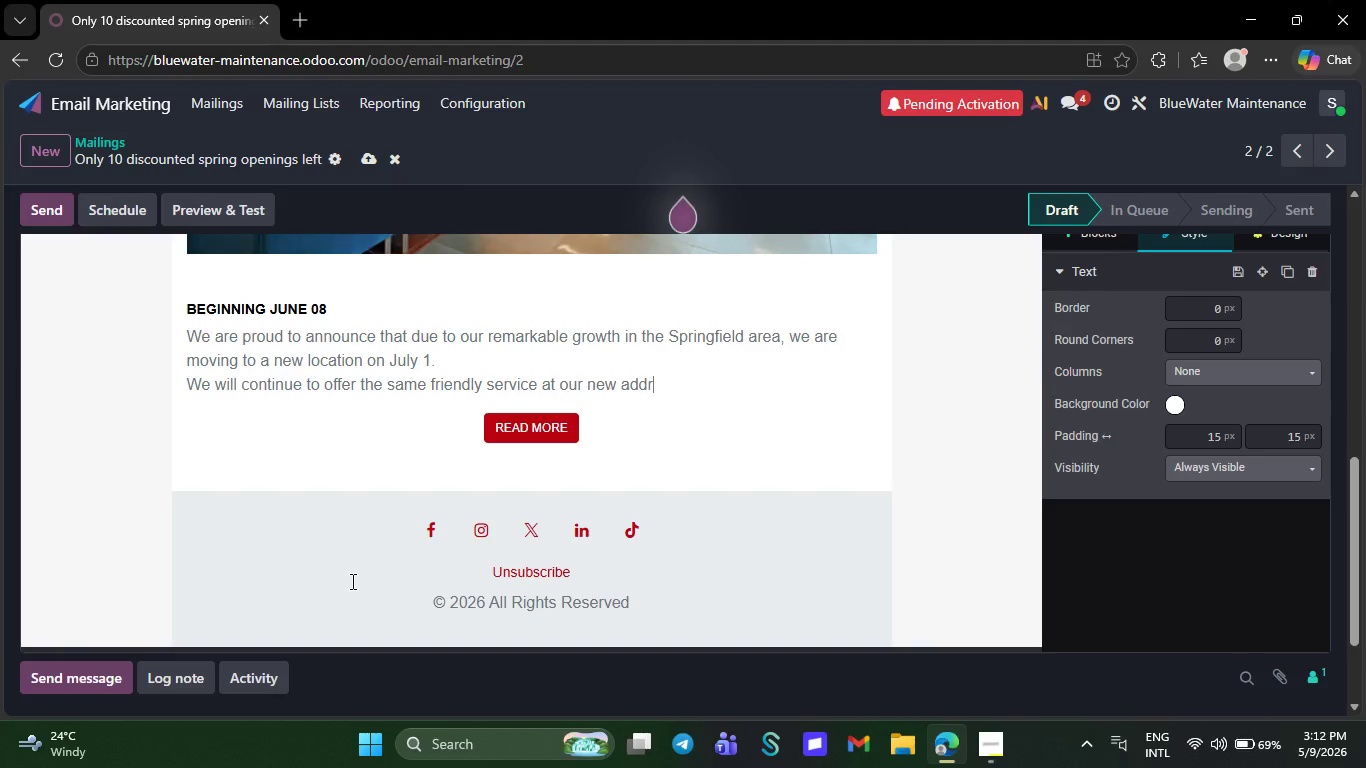 
key(Backspace)
 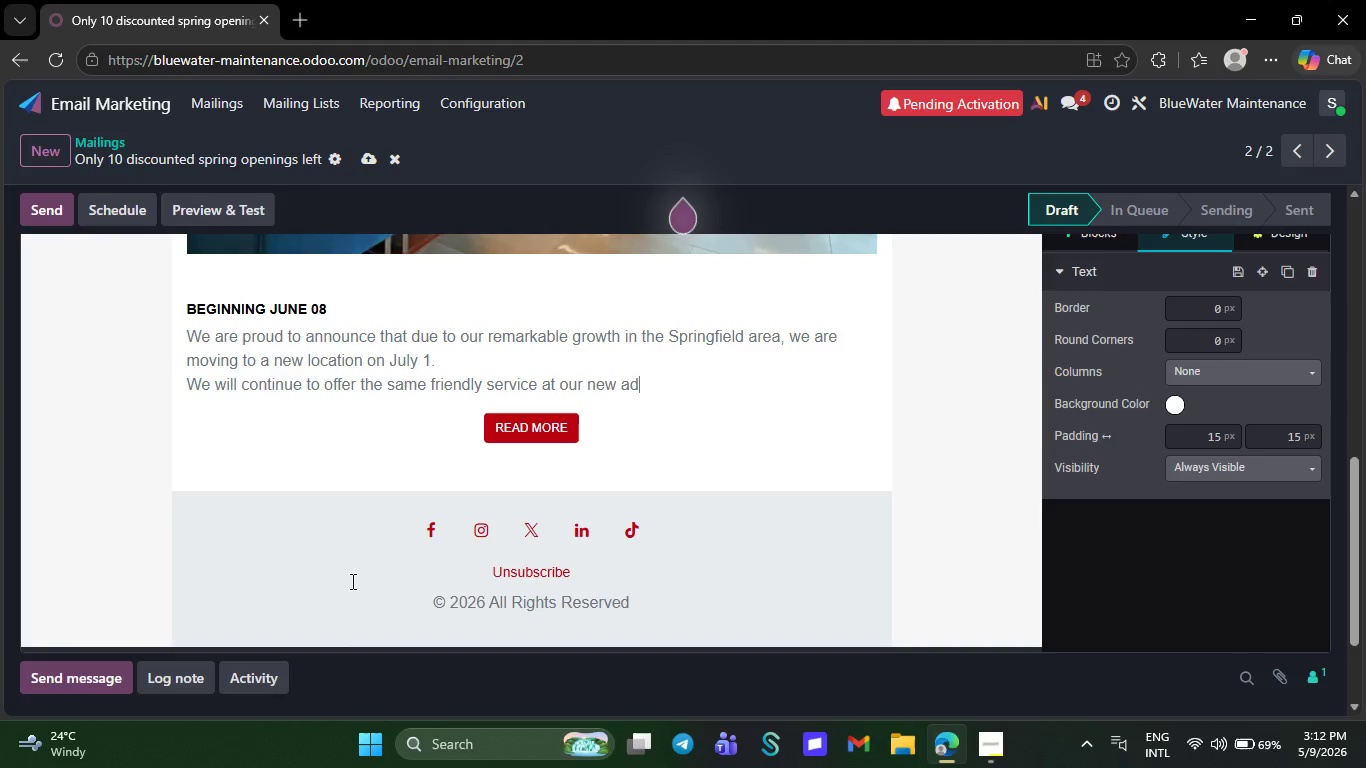 
key(Backspace)
 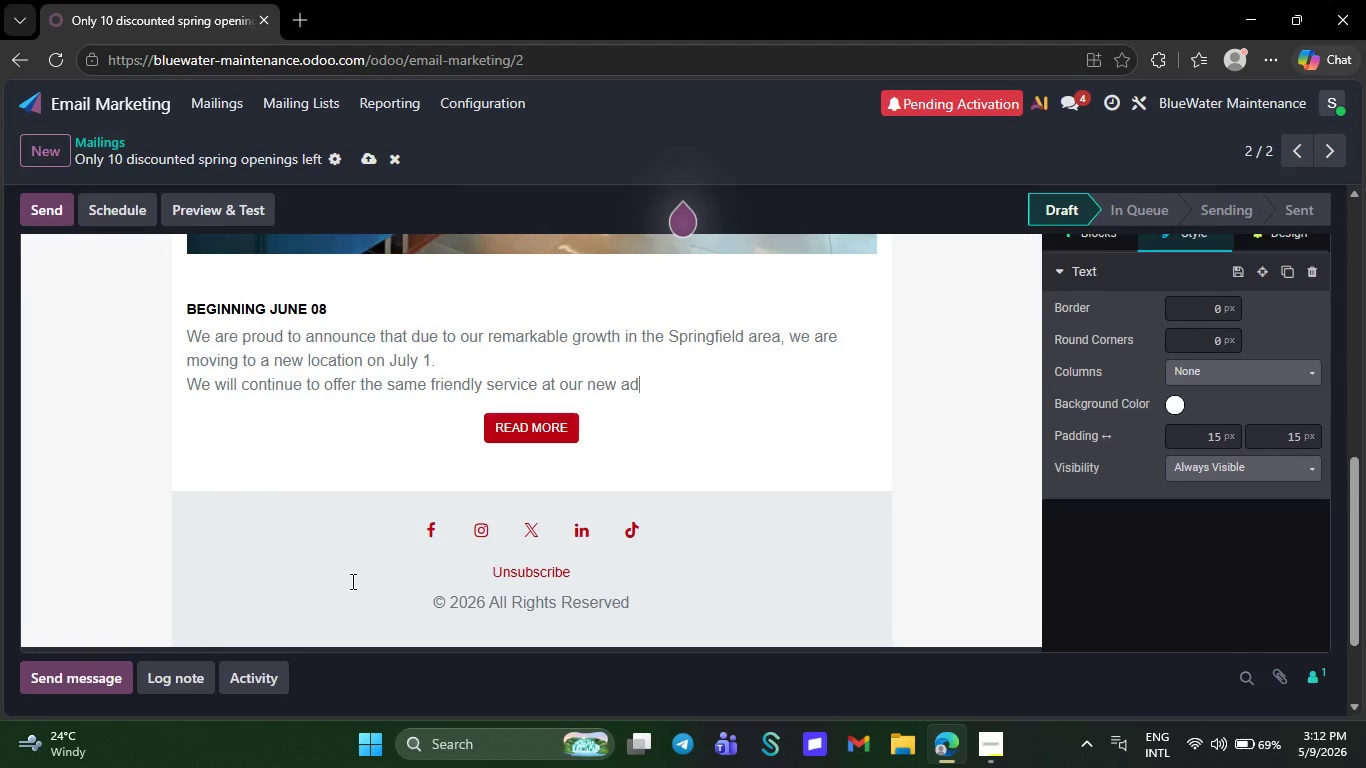 
key(Delete)
 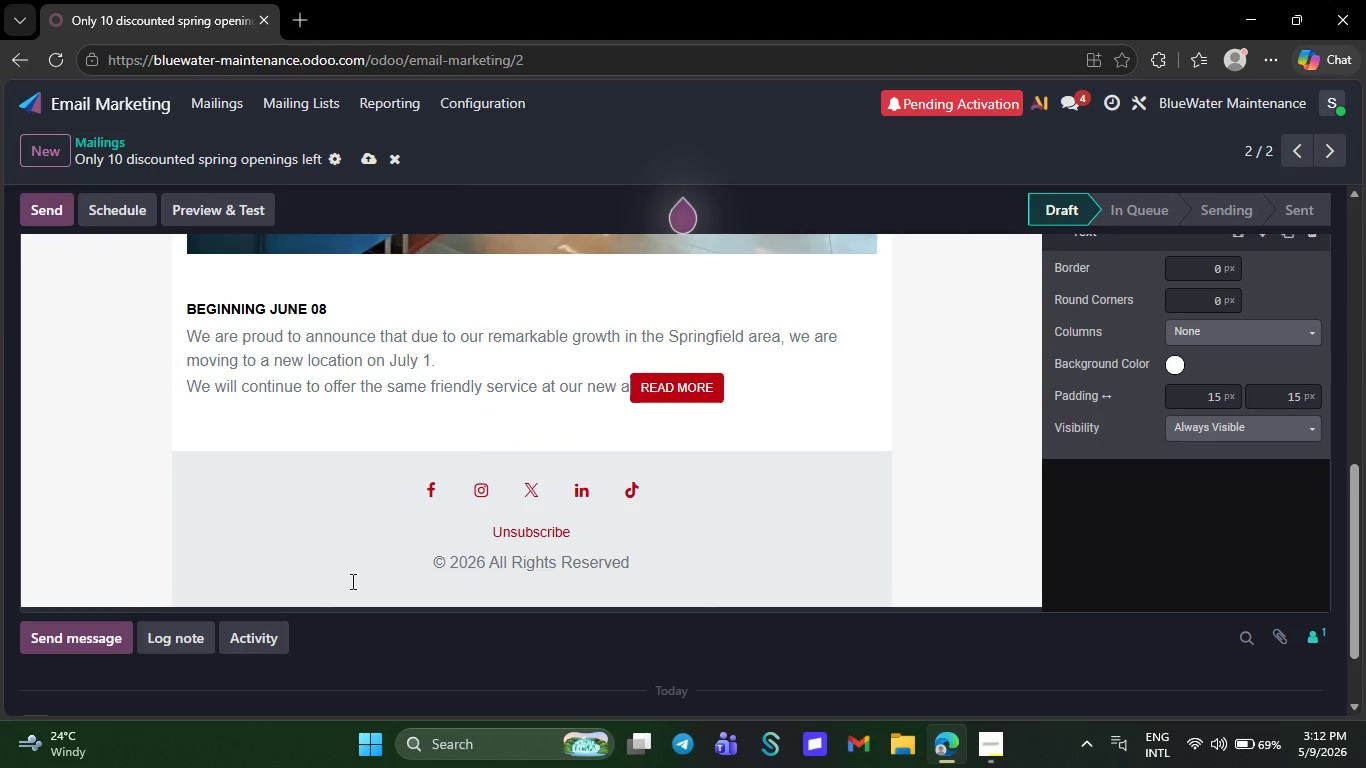 
key(Backspace)
 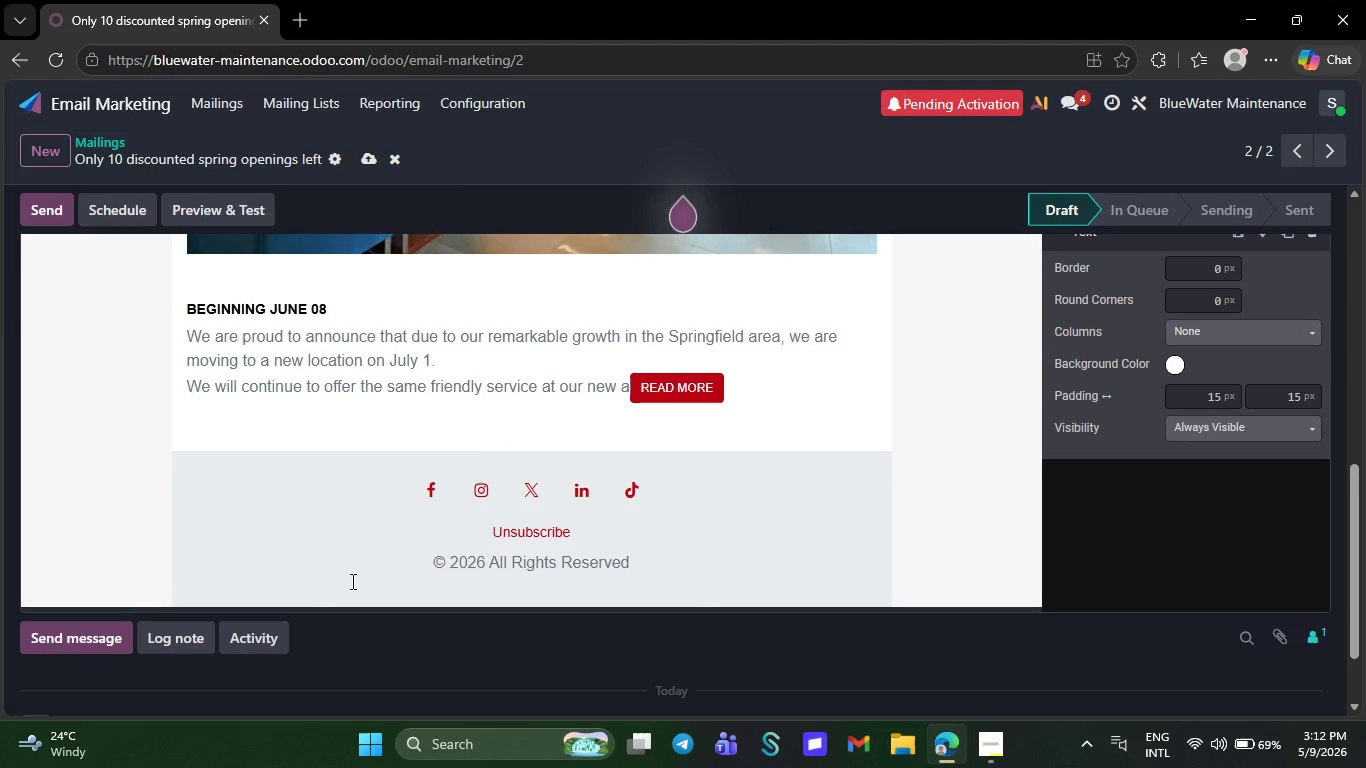 
key(Backspace)
 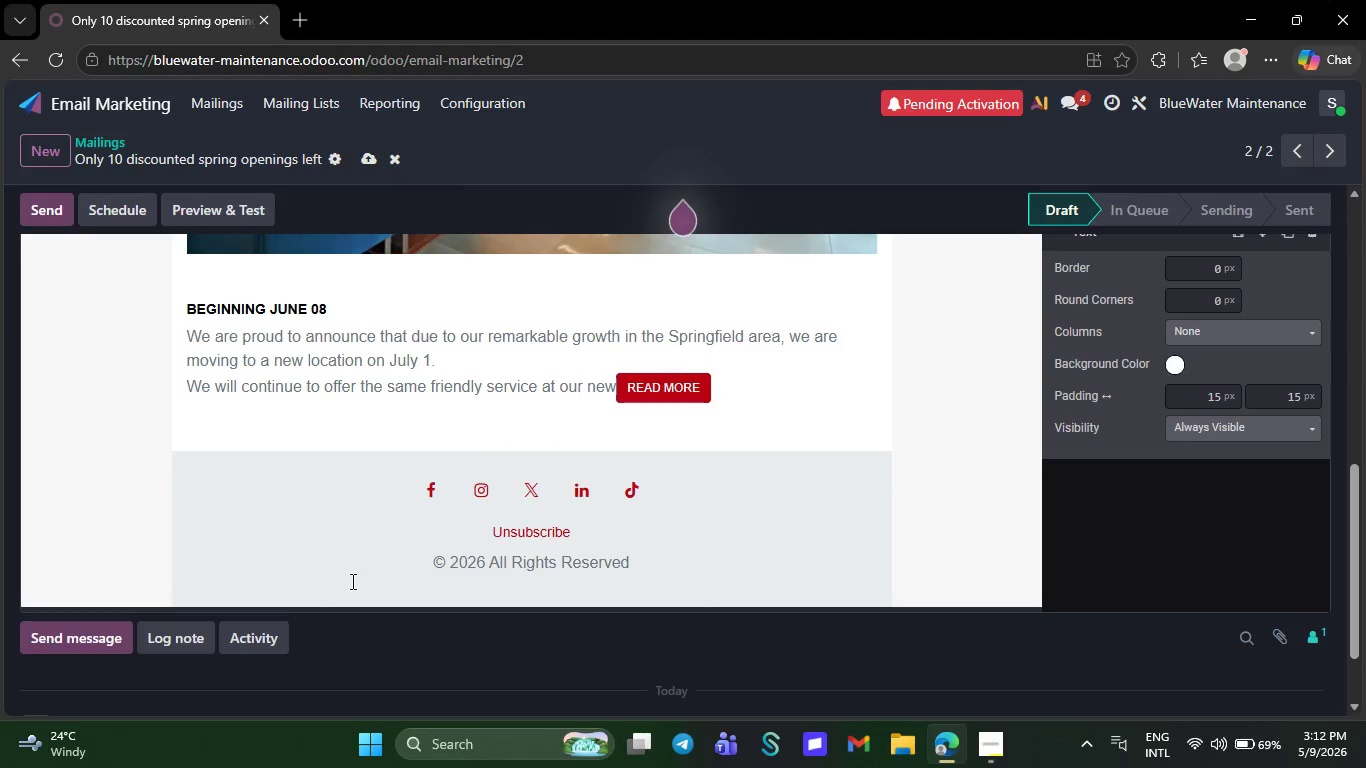 
key(Backspace)
 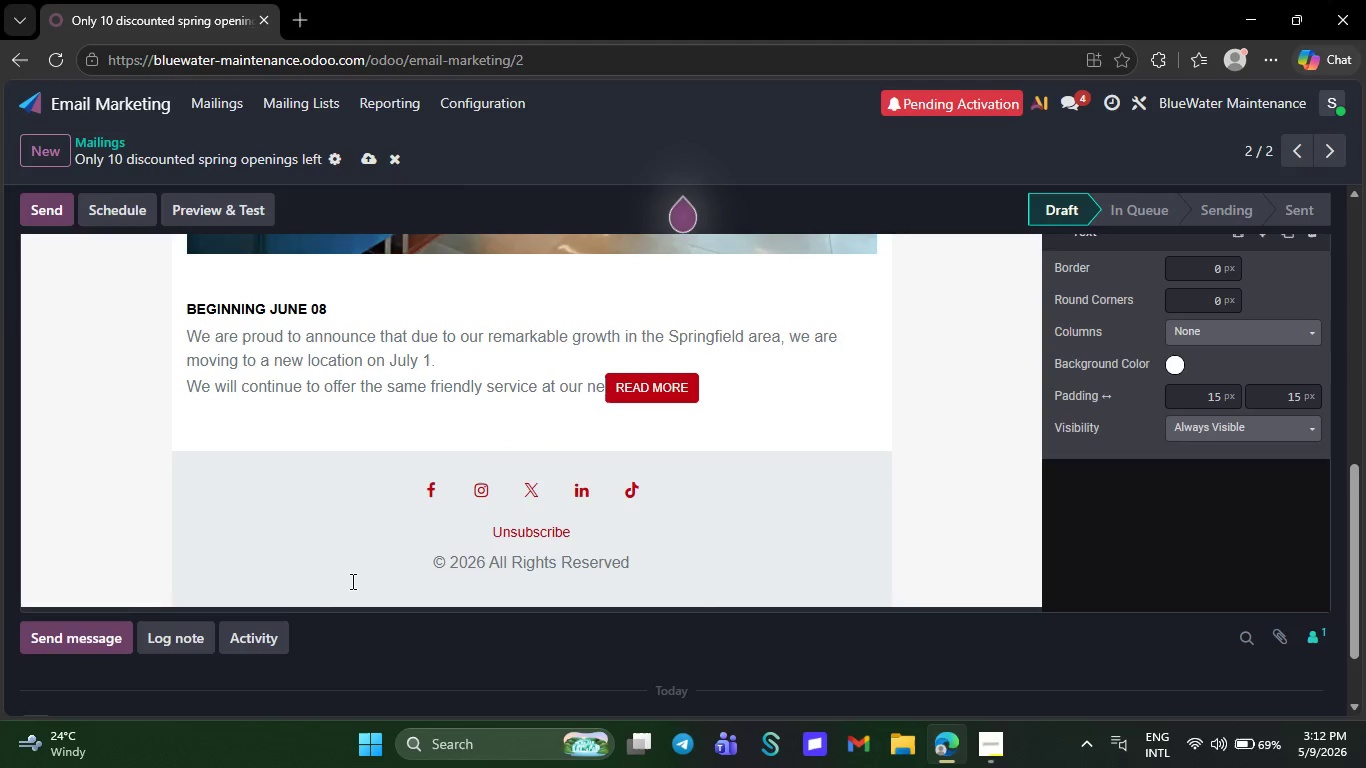 
key(Backspace)
 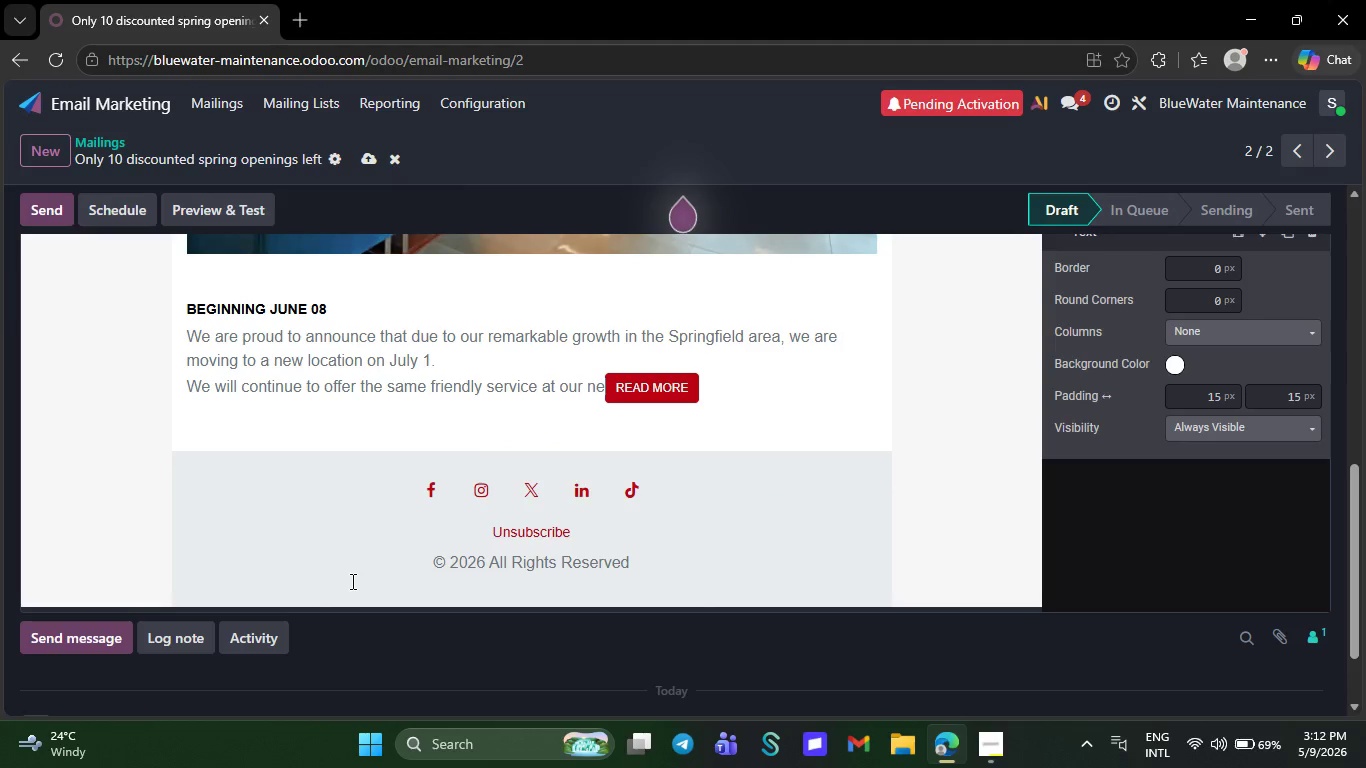 
key(Backspace)
 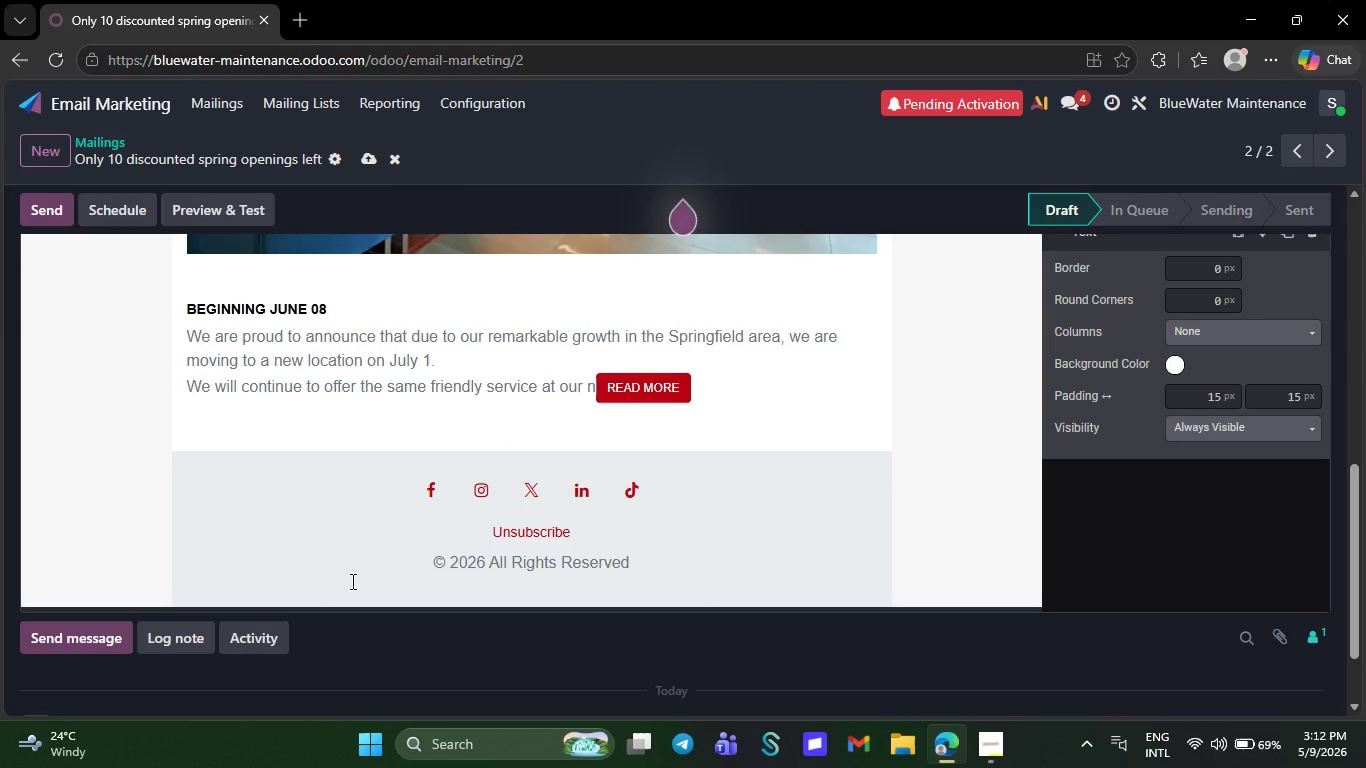 
key(Backspace)
 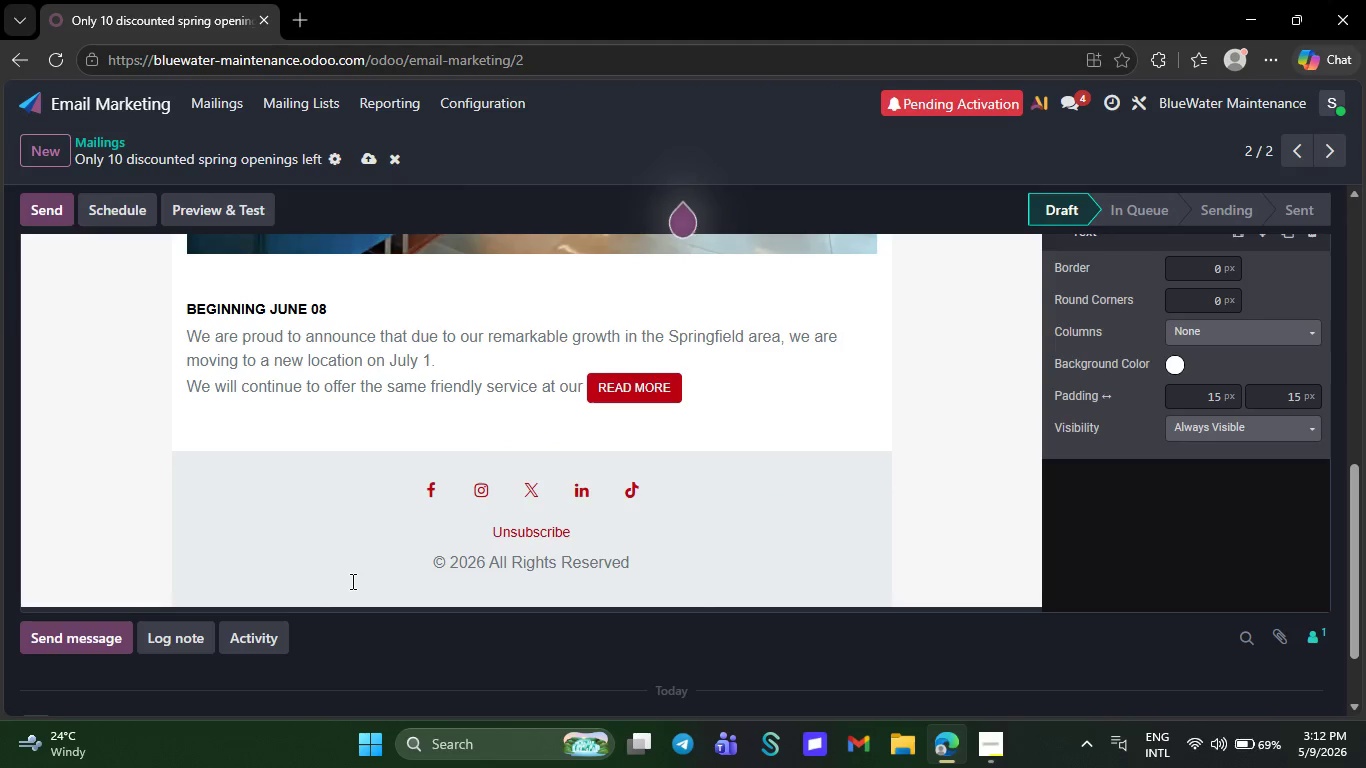 
key(Backspace)
 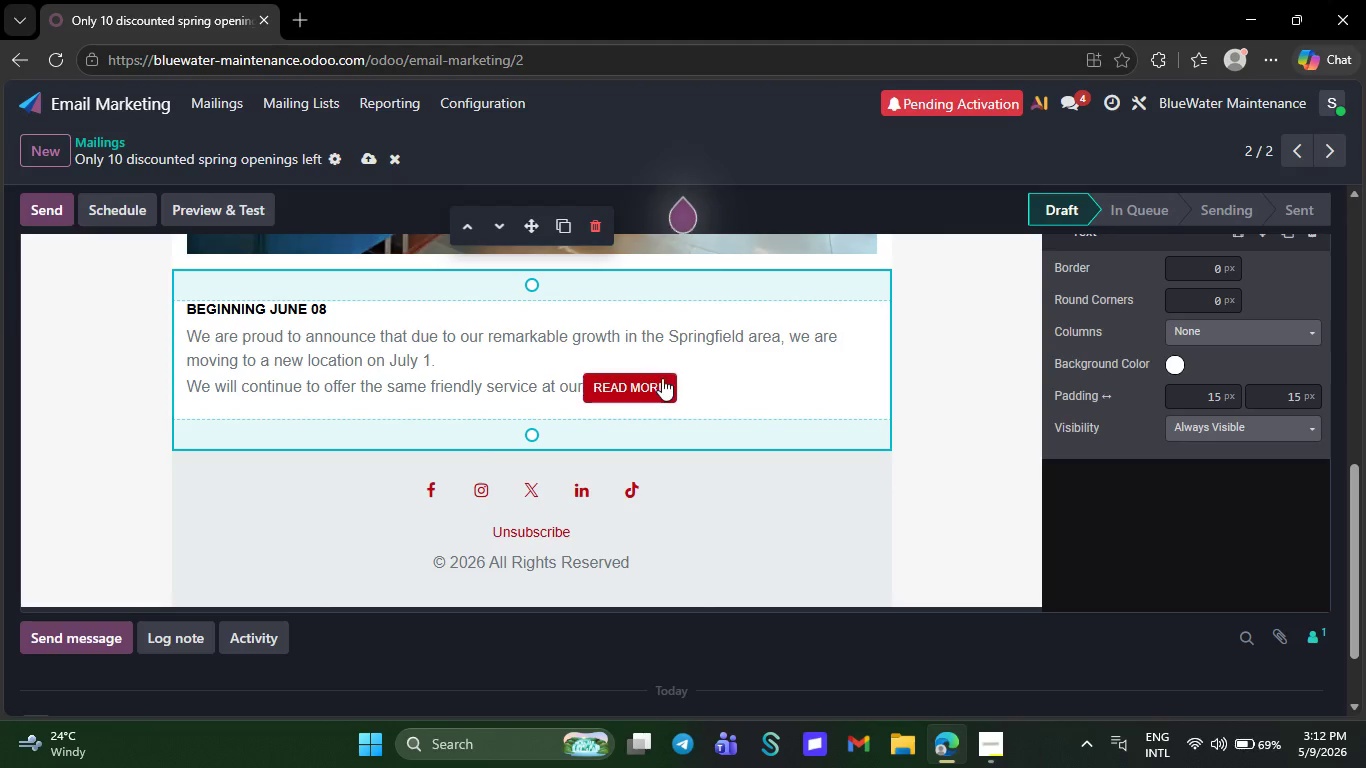 
left_click([665, 385])
 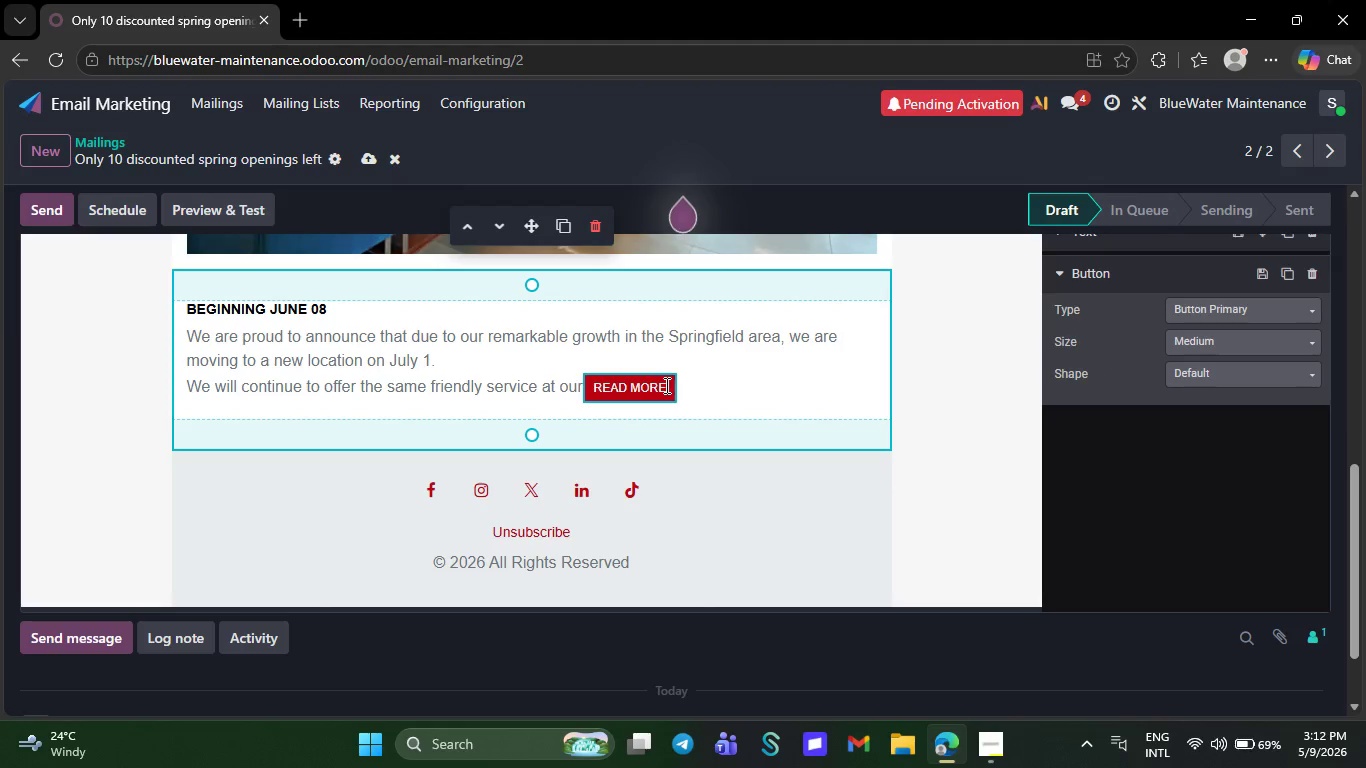 
key(Backspace)
 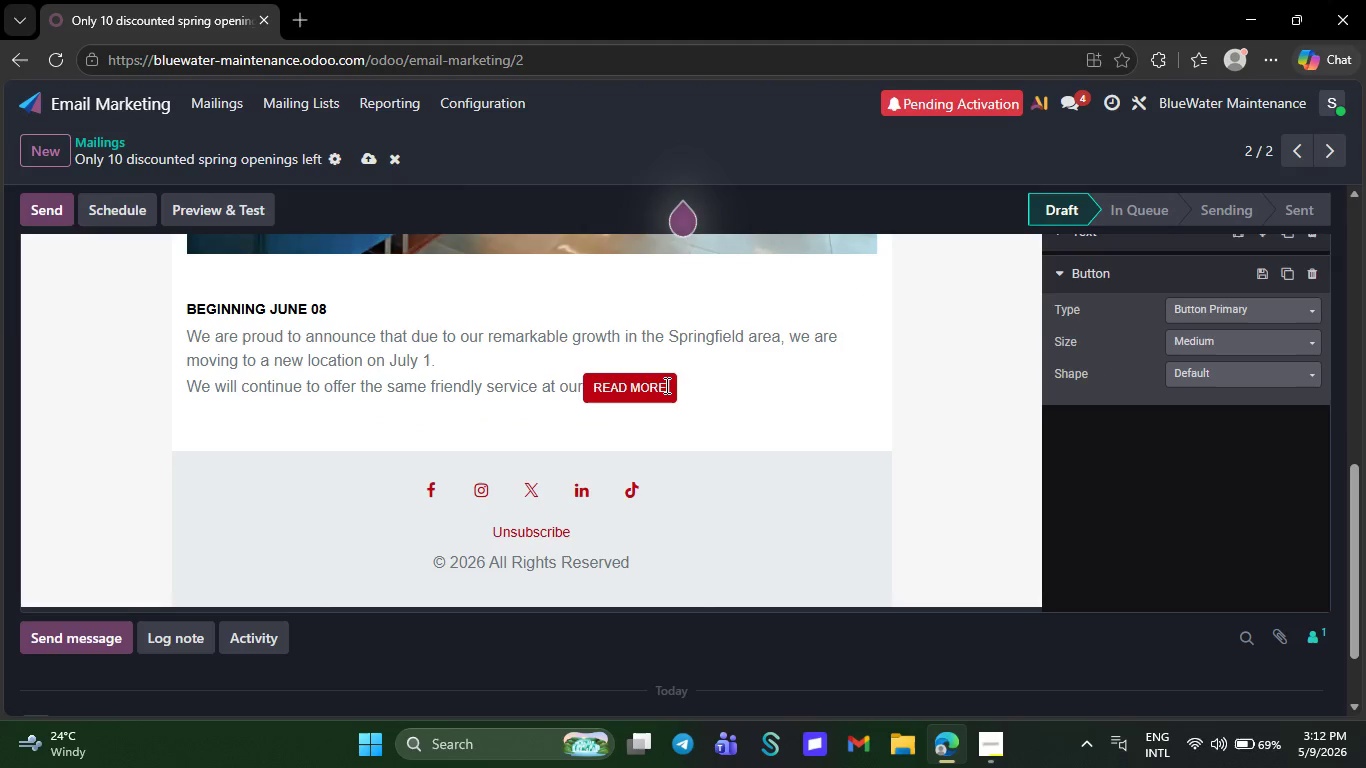 
key(Backspace)
 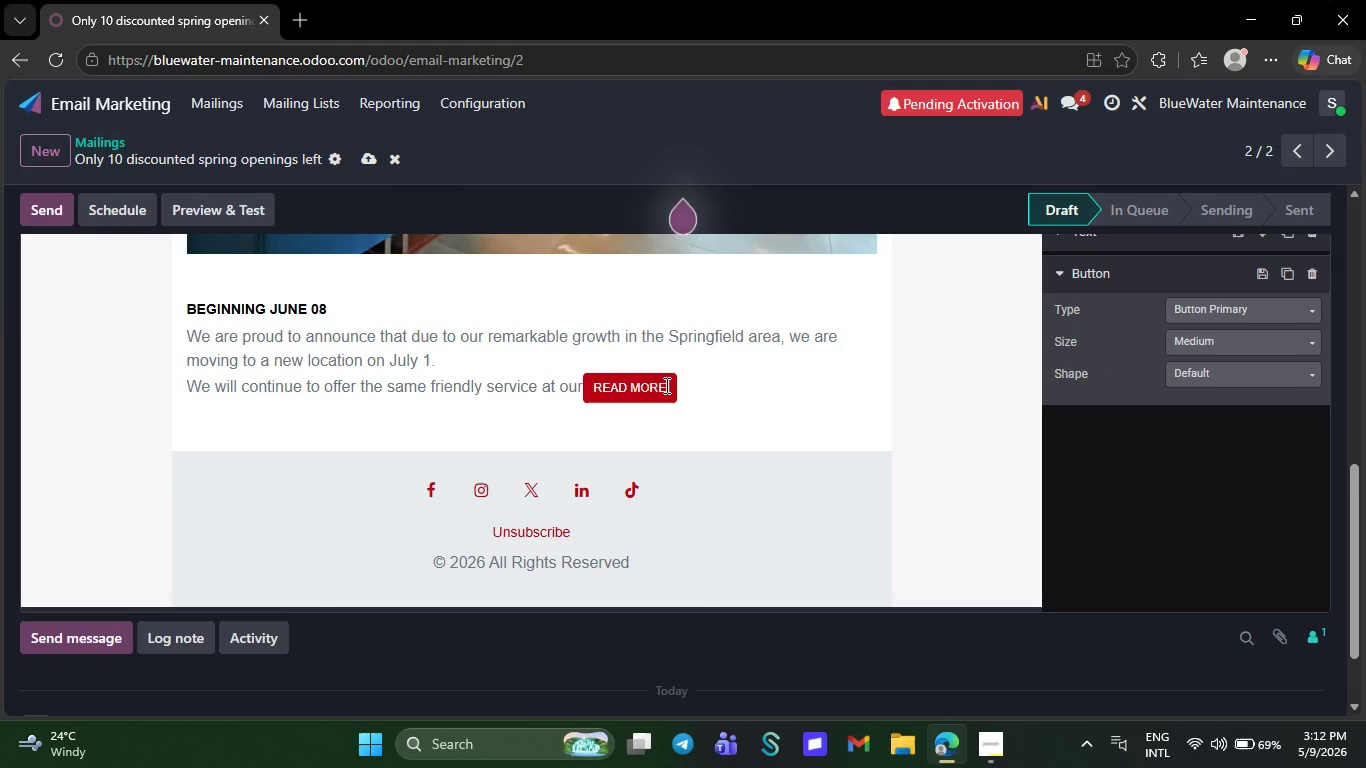 
key(Backspace)
 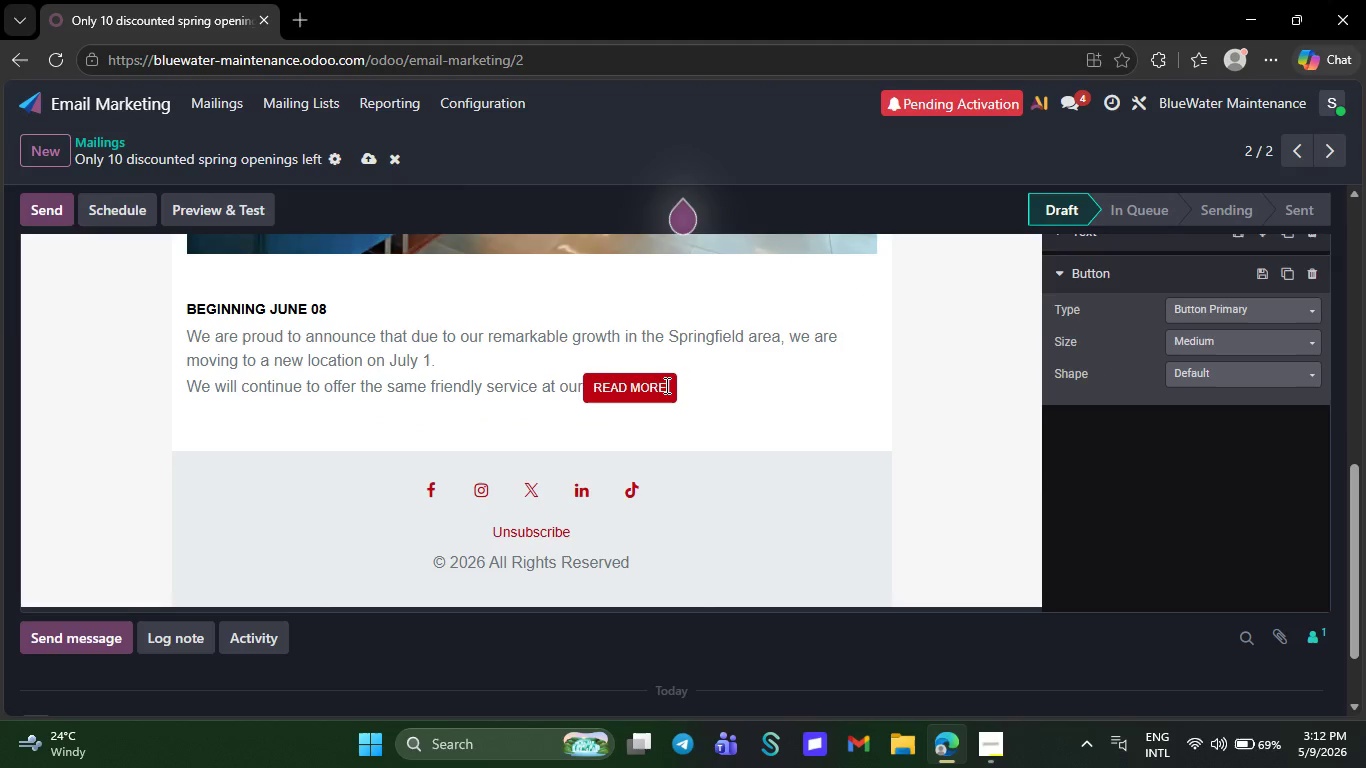 
key(Backspace)
 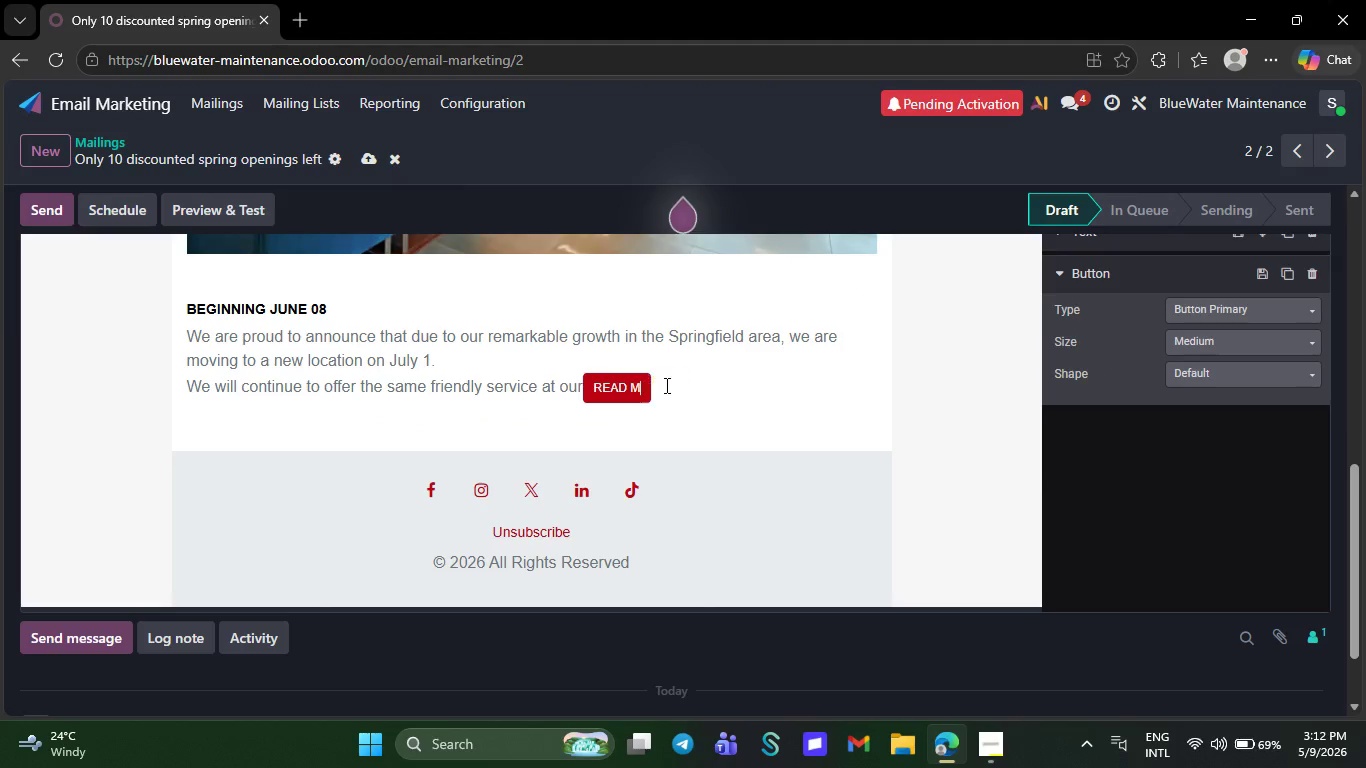 
key(Backspace)
 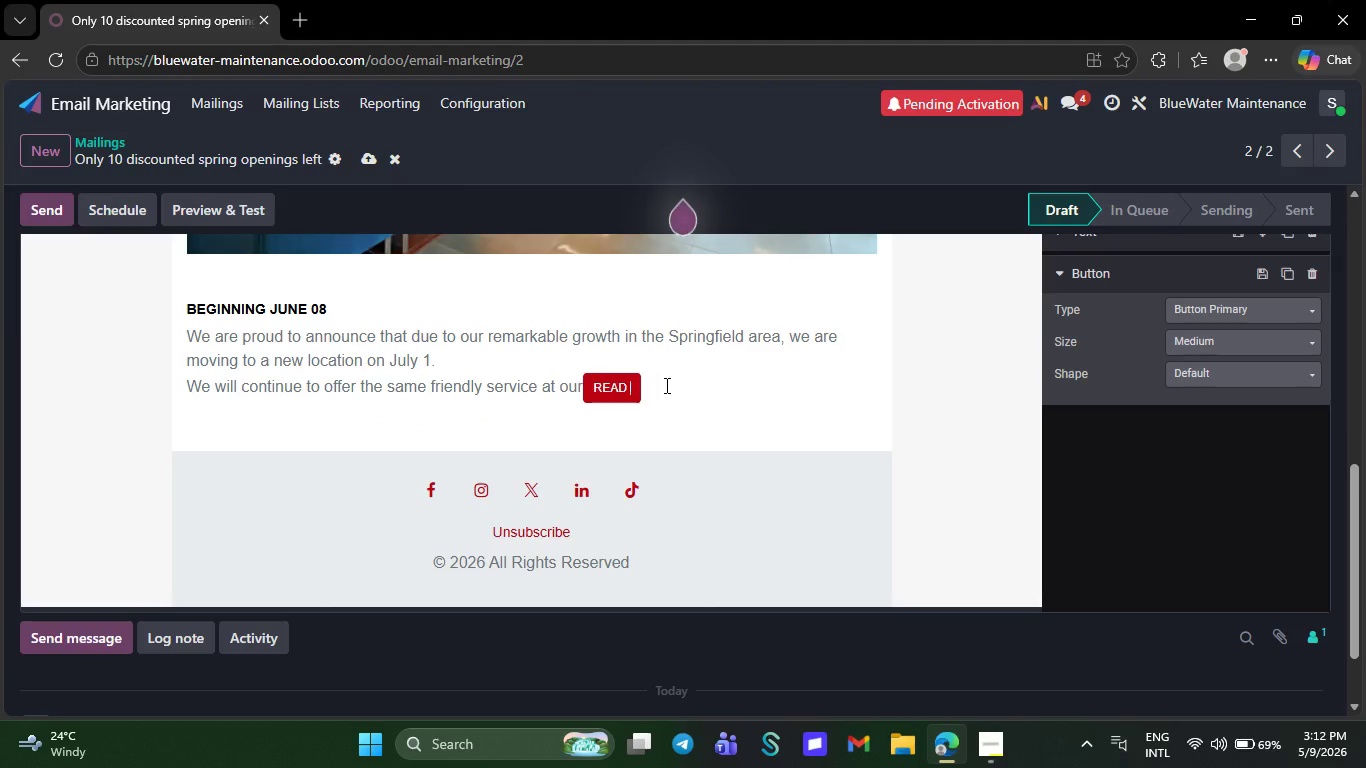 
key(Backspace)
 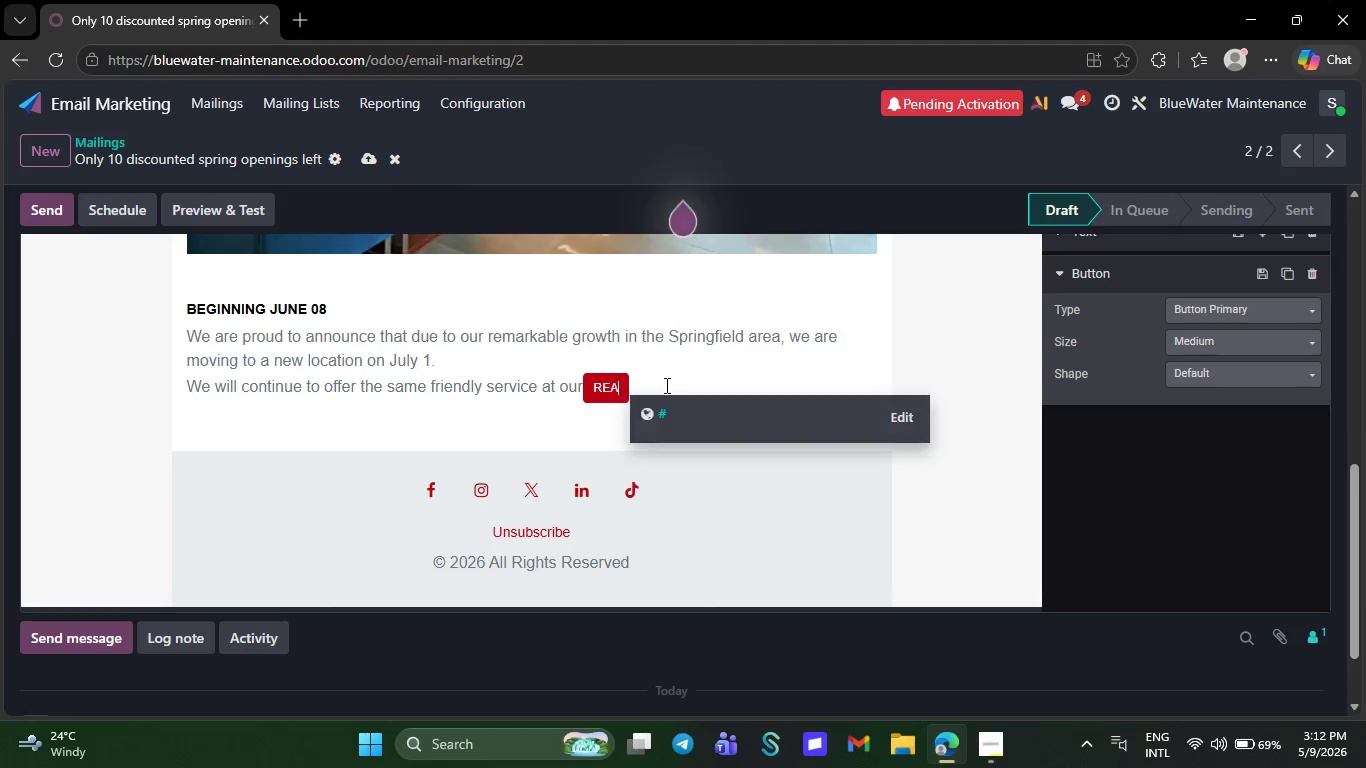 
key(Backspace)
 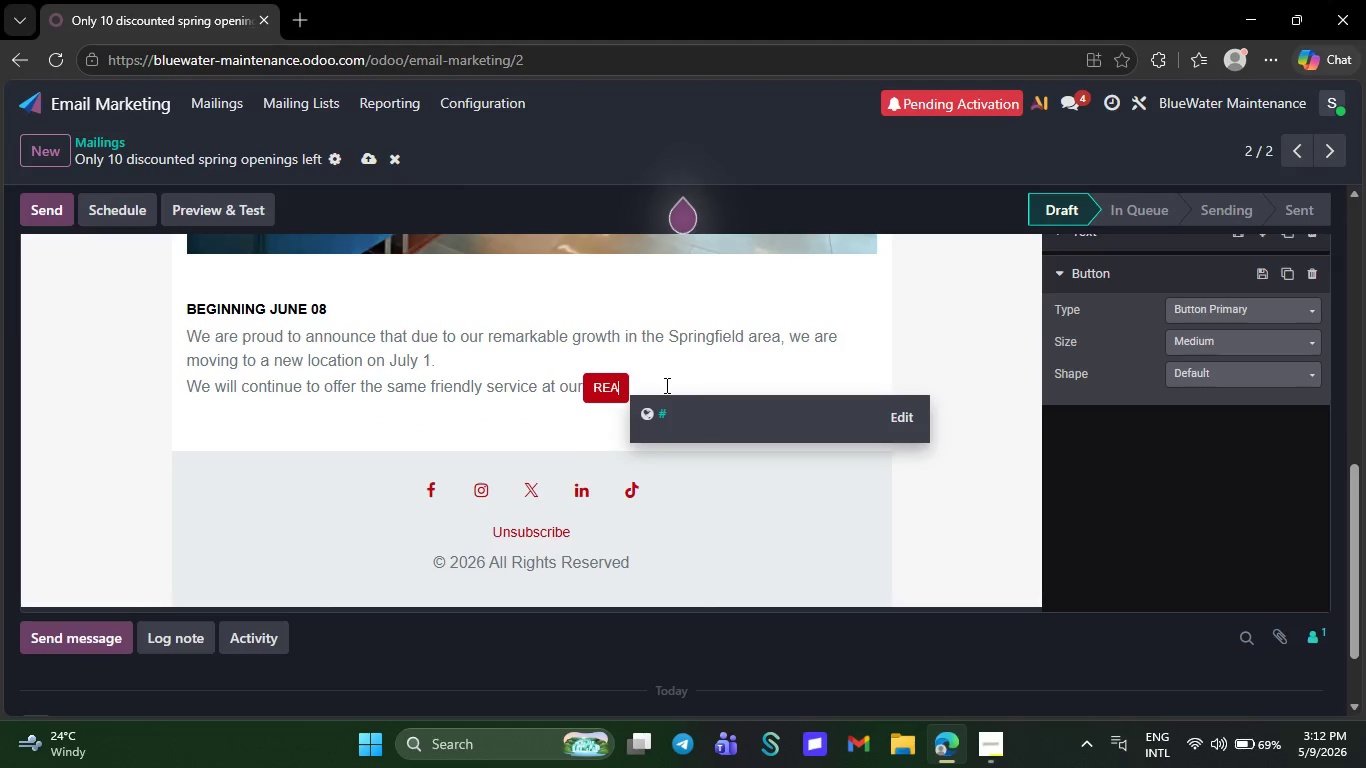 
key(Backspace)
 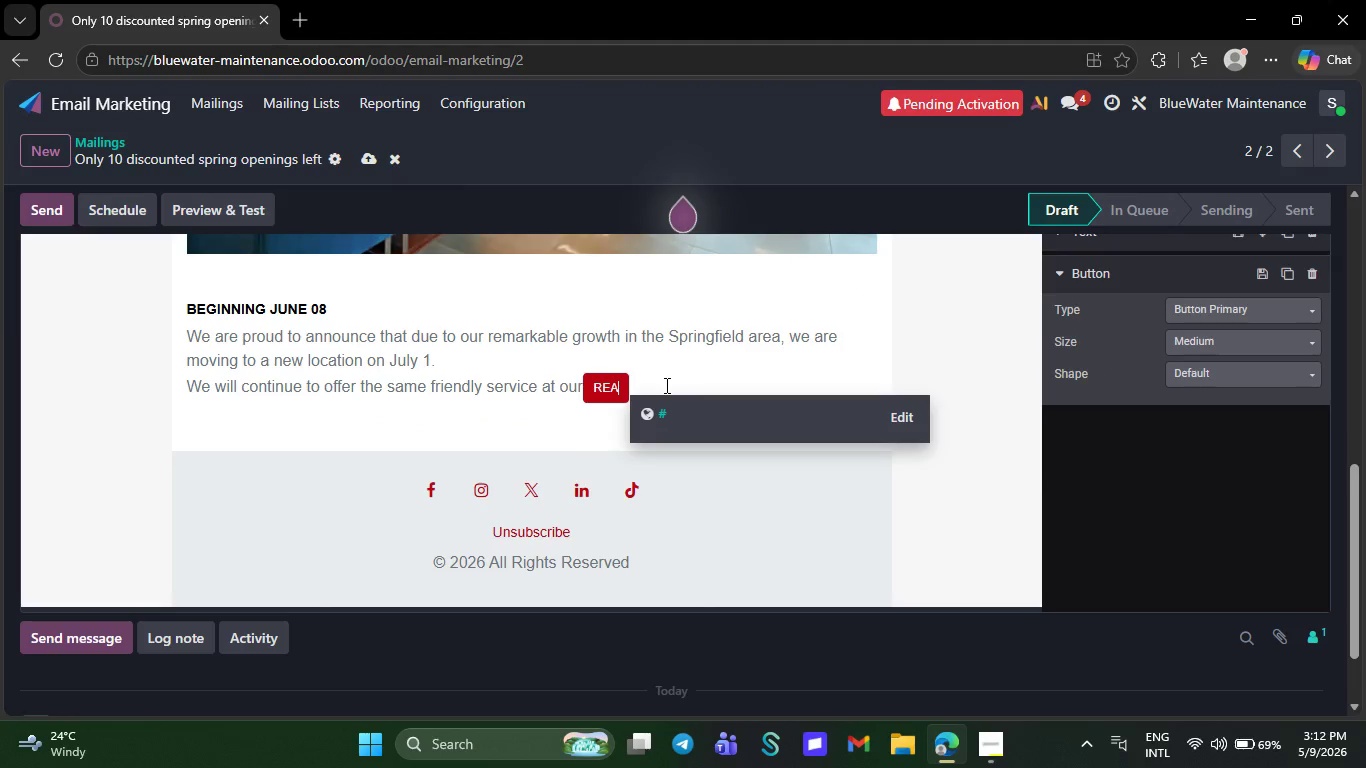 
key(Backspace)
 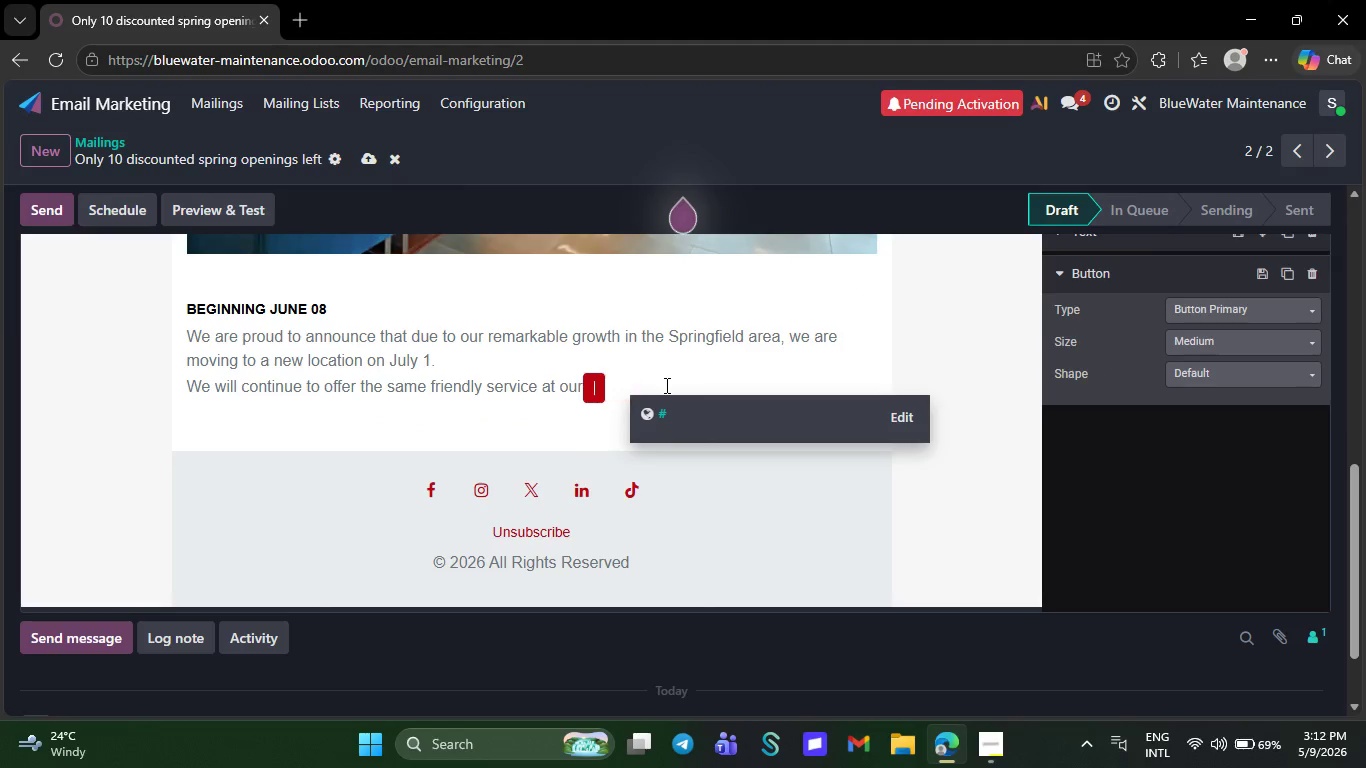 
key(Backspace)
 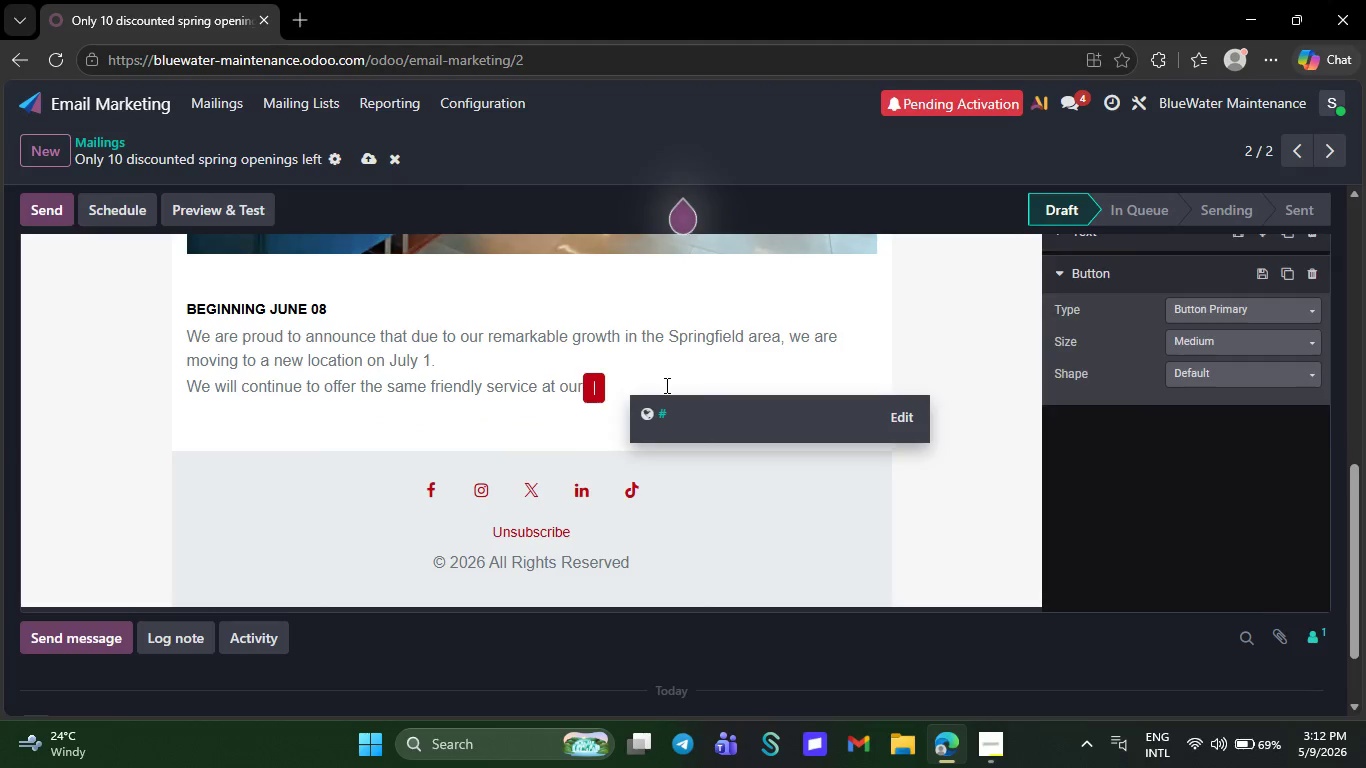 
key(Backspace)
 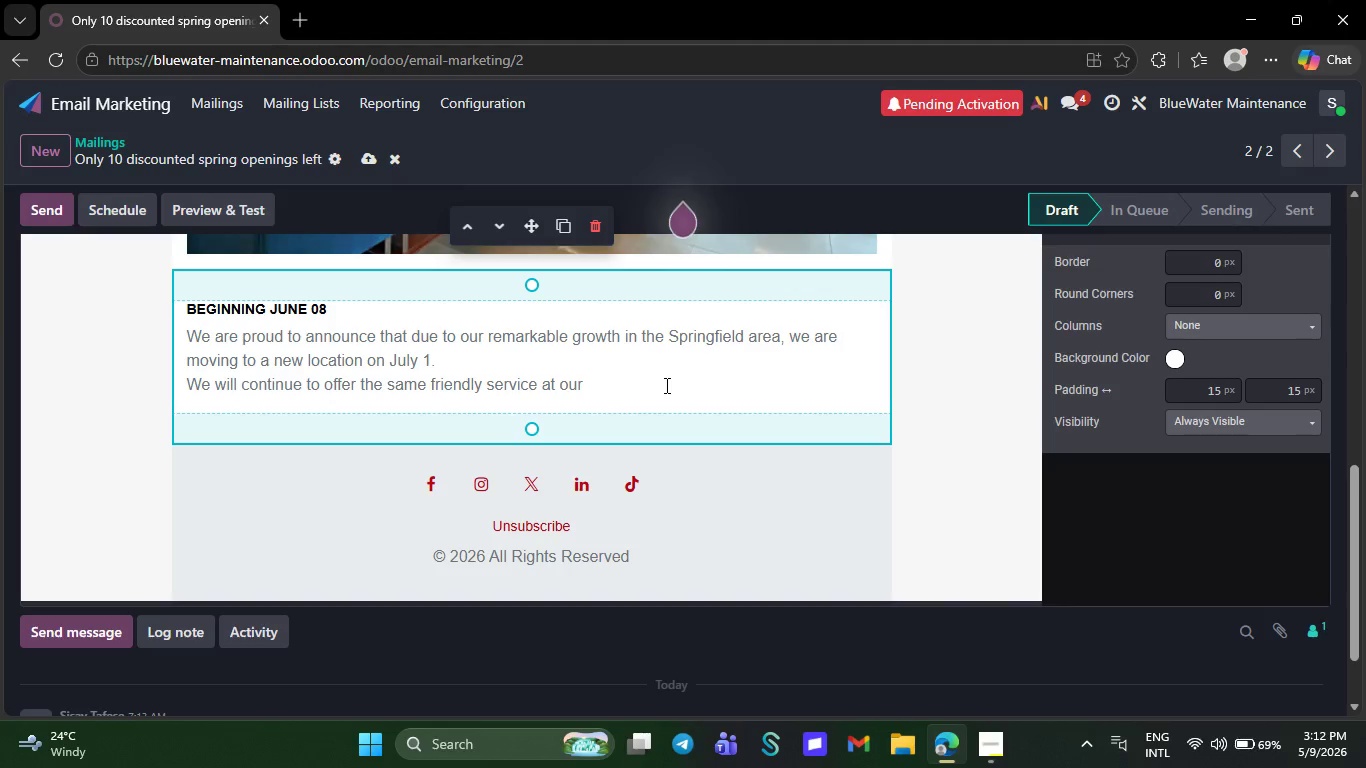 
wait(8.17)
 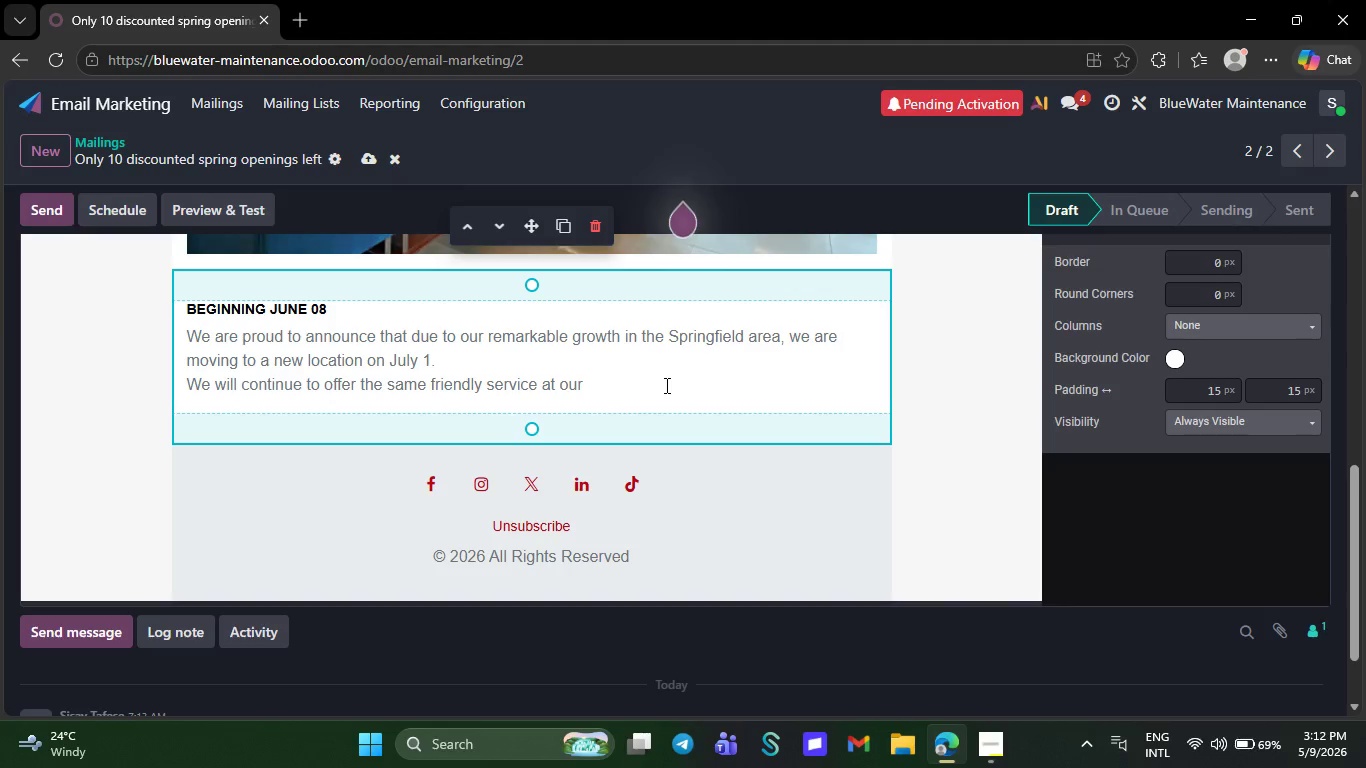 
key(Backspace)
 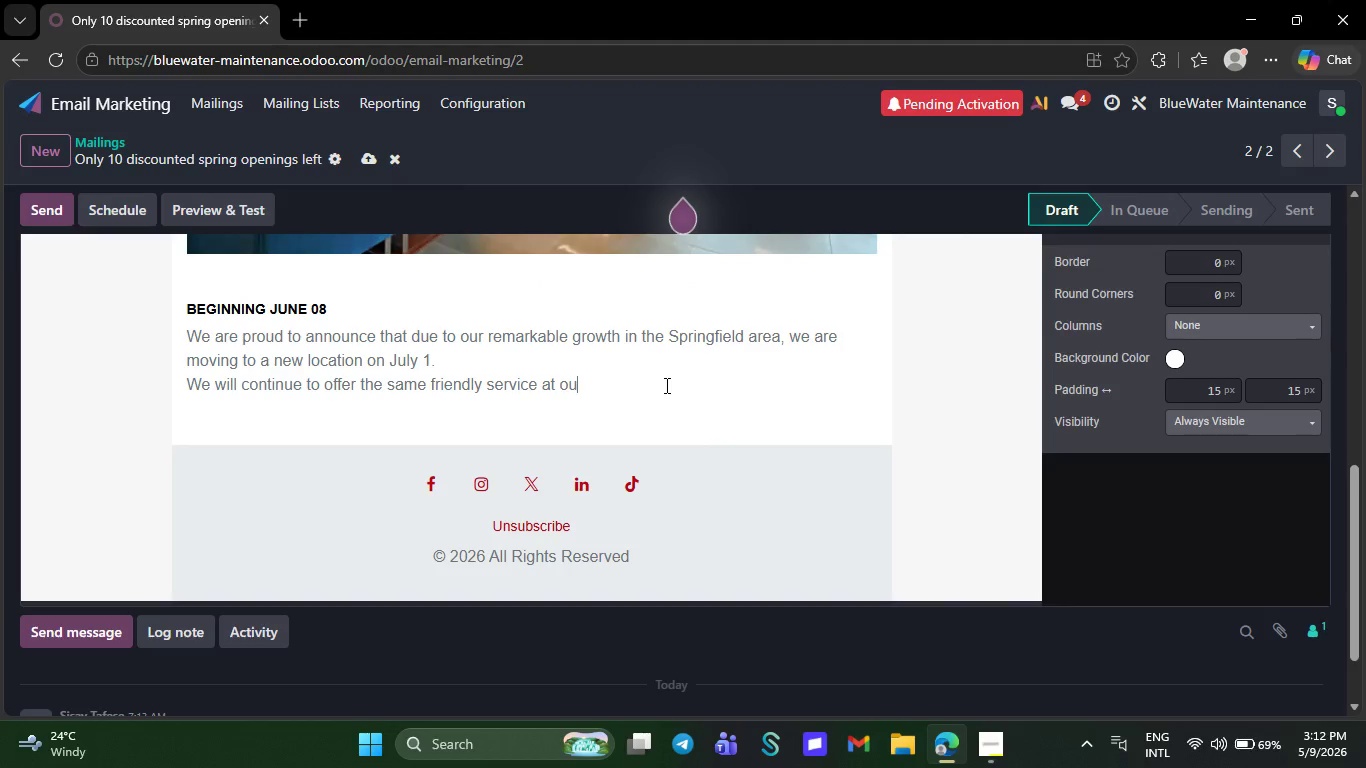 
key(Backspace)
 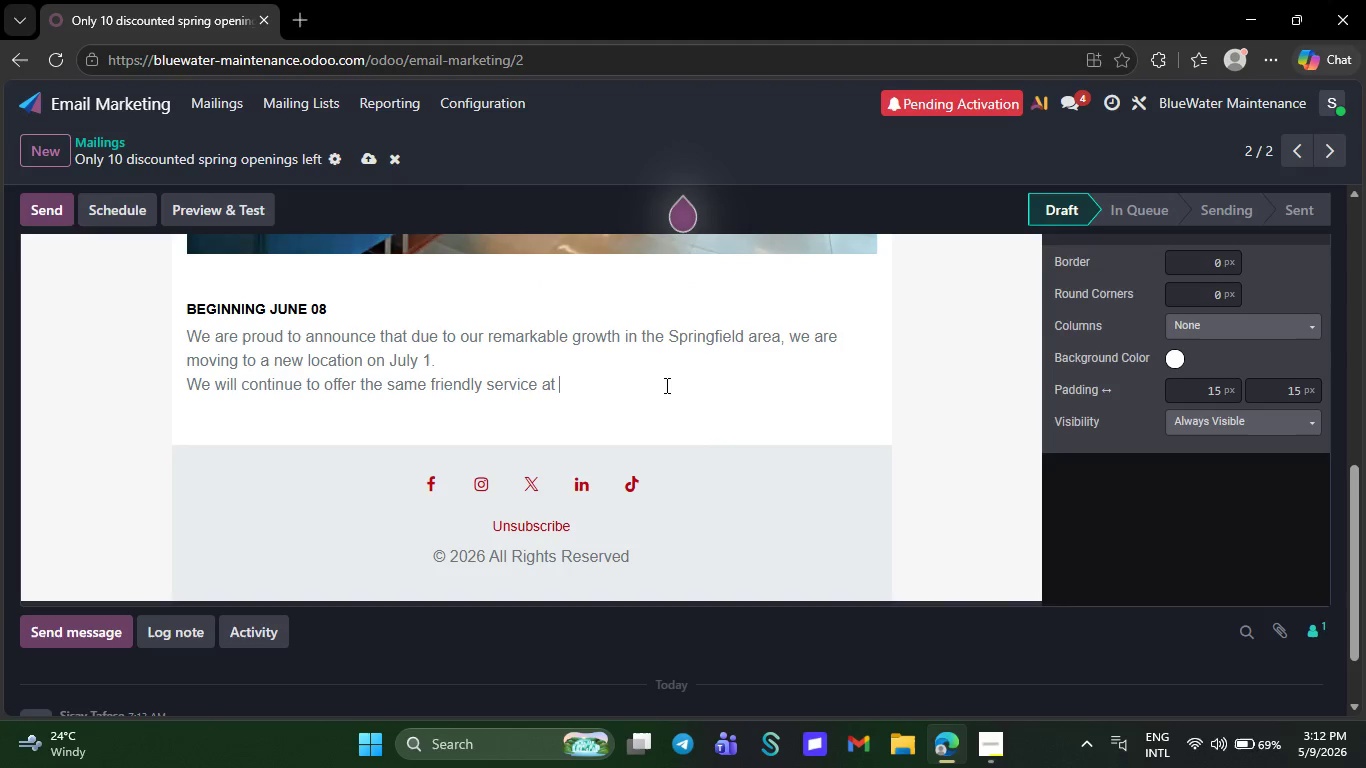 
key(Backspace)
 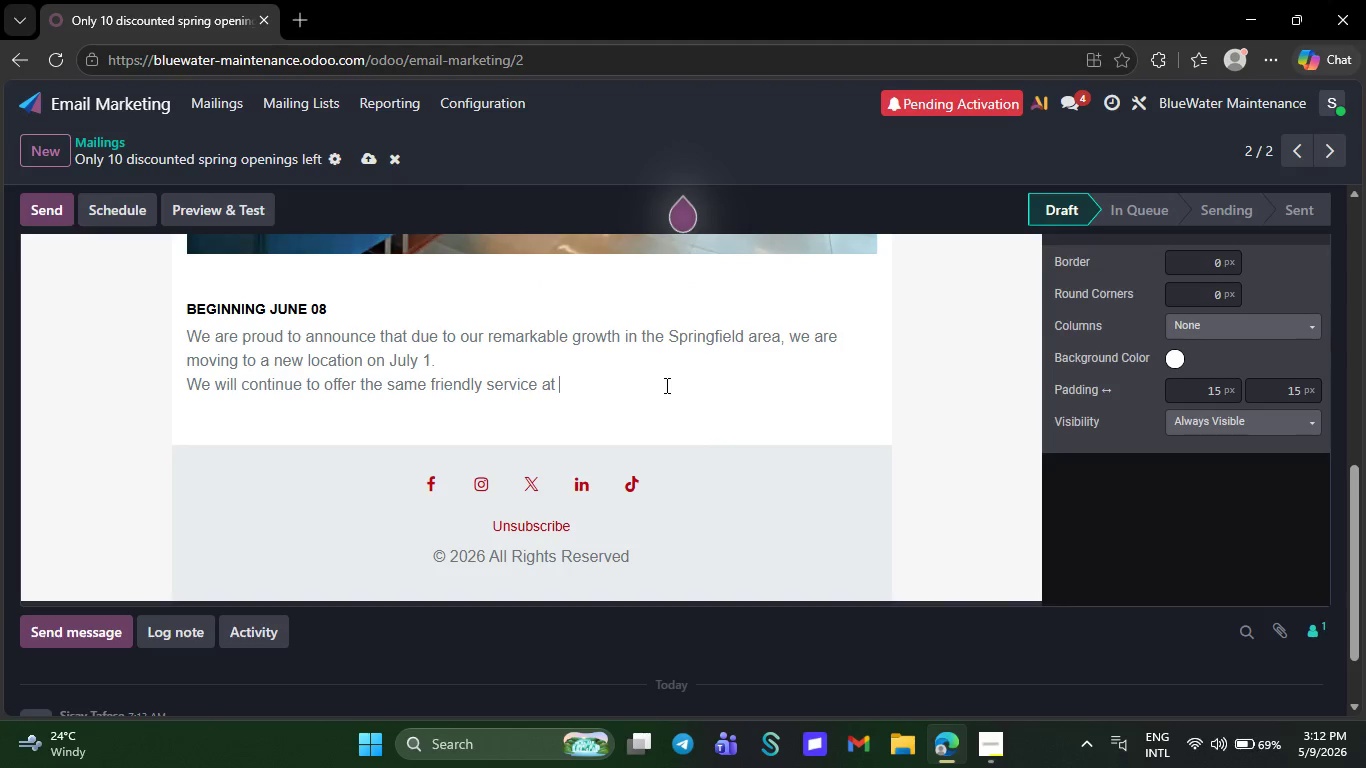 
key(Backspace)
 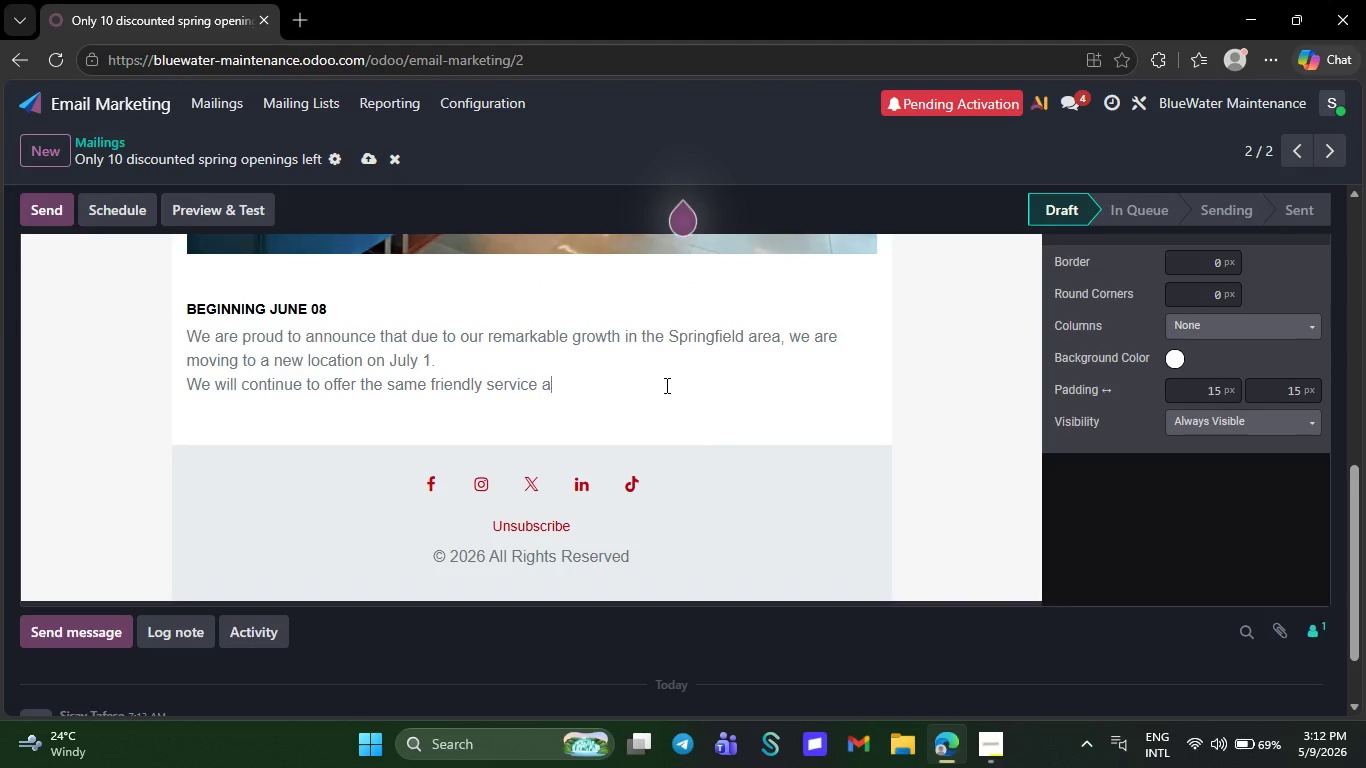 
key(Backspace)
 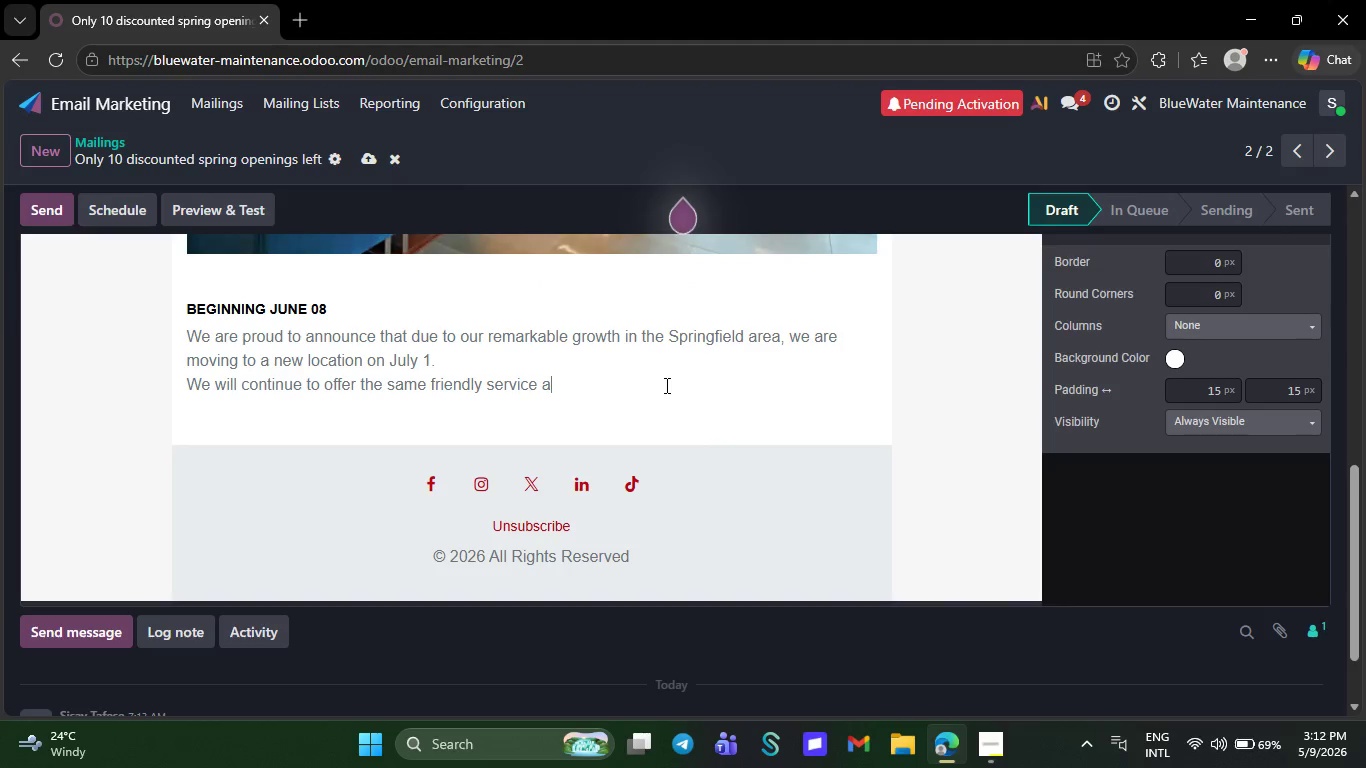 
key(Backspace)
 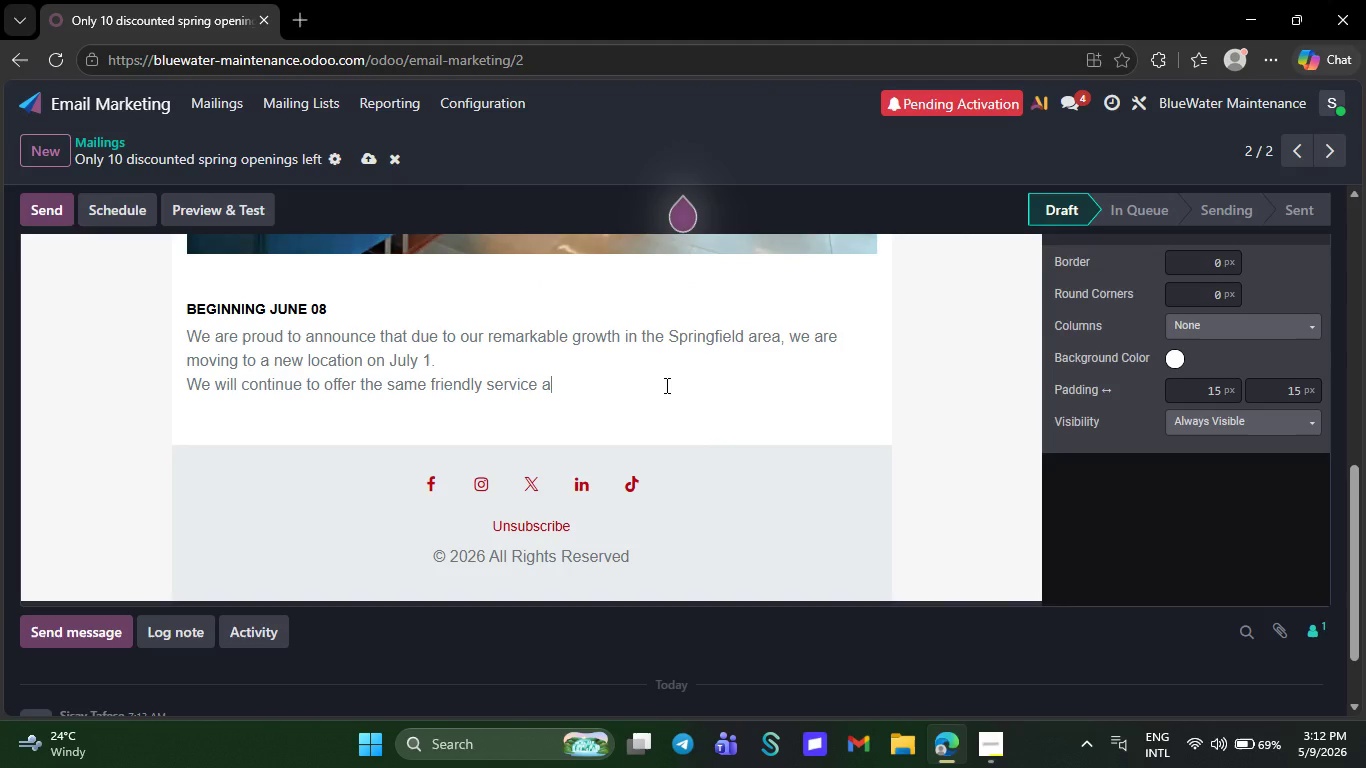 
key(Backspace)
 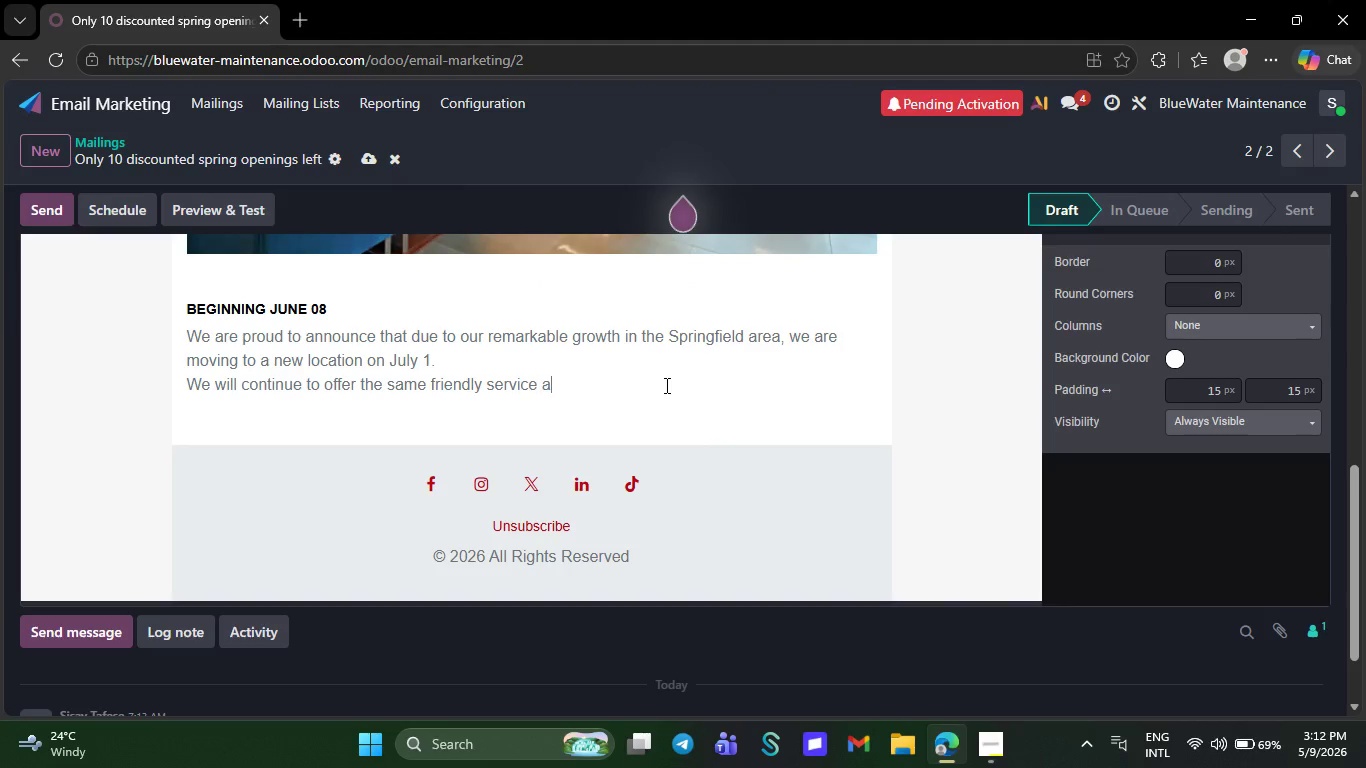 
key(Backspace)
 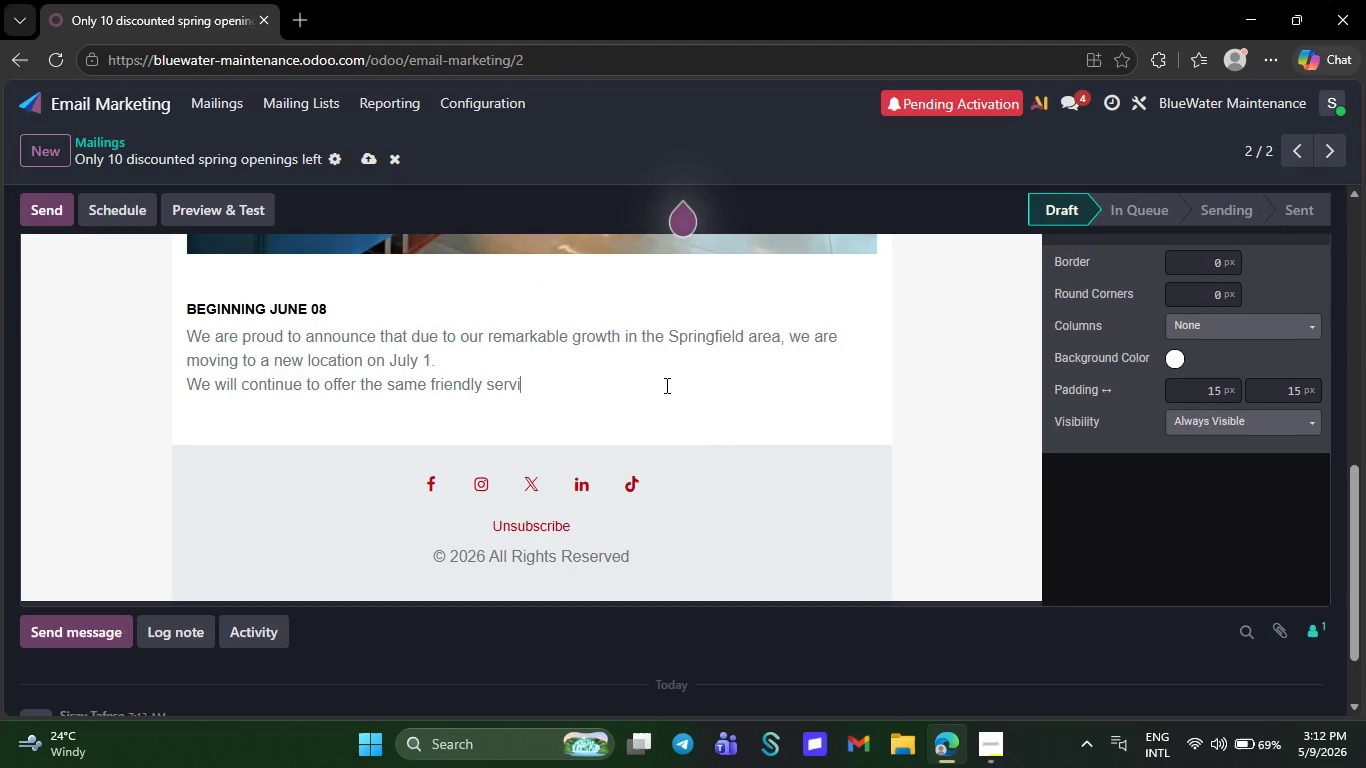 
key(Backspace)
 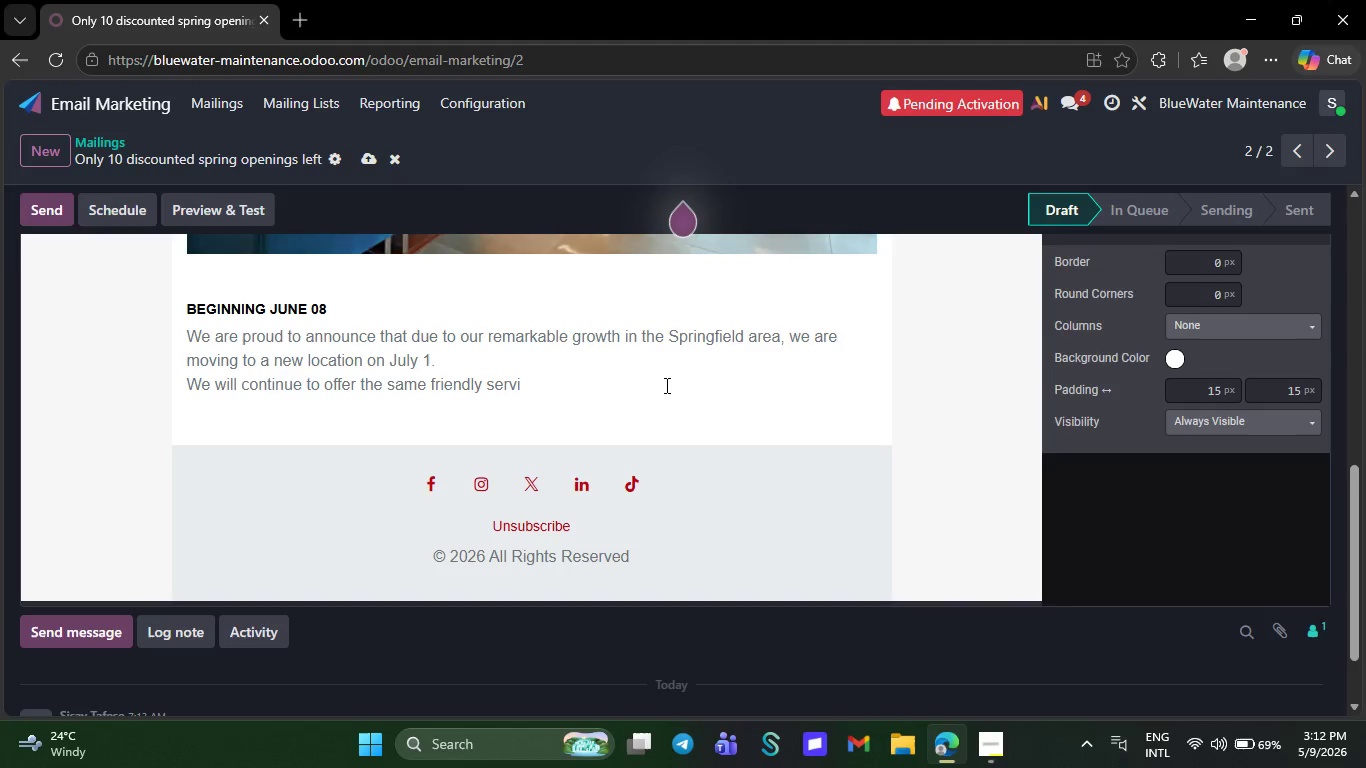 
wait(5.25)
 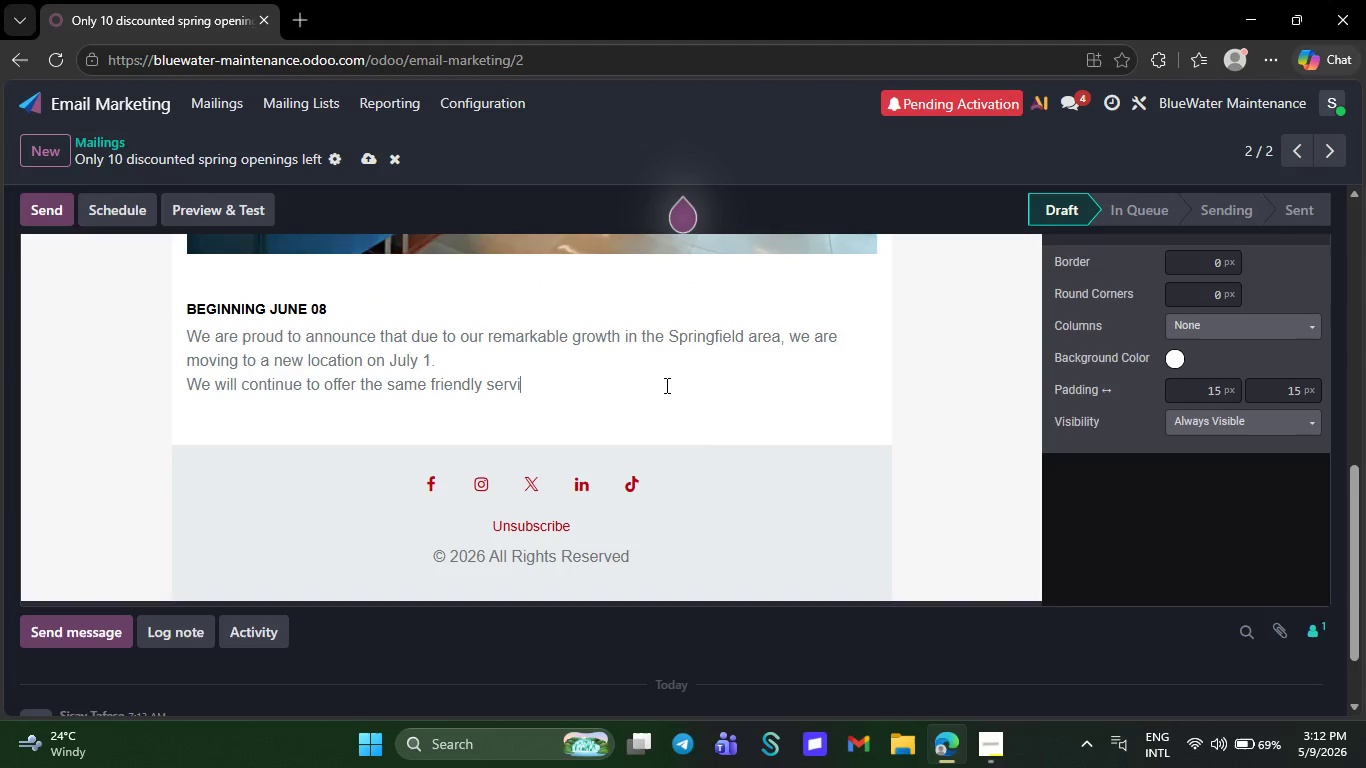 
key(Backspace)
 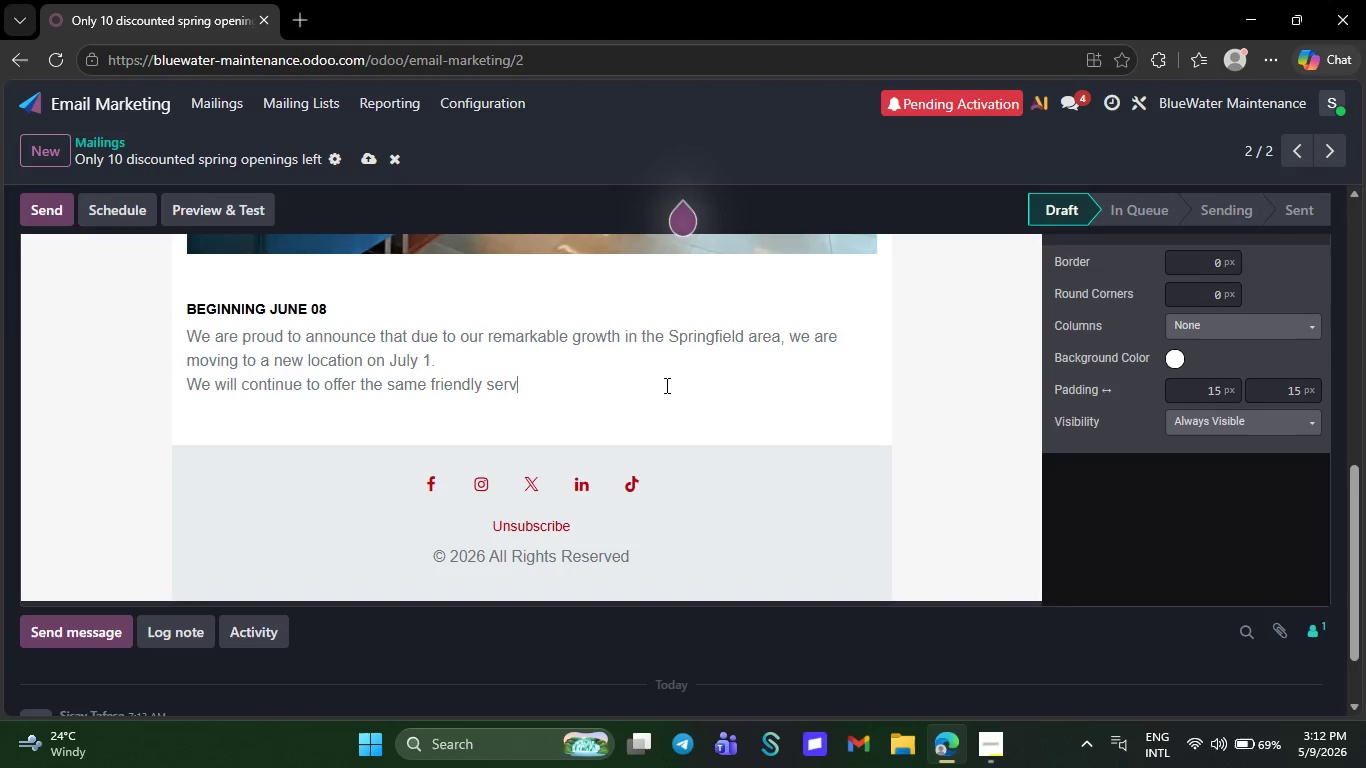 
wait(6.27)
 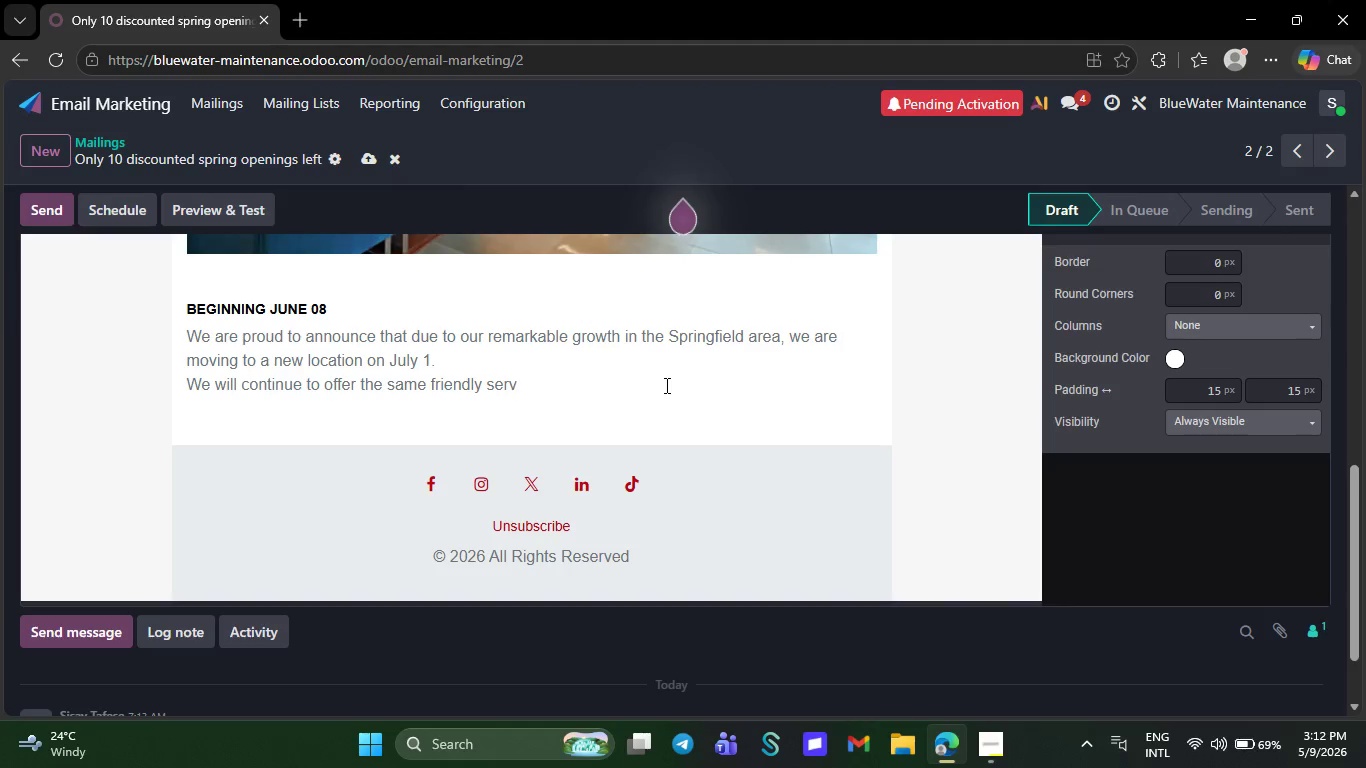 
key(Backspace)
 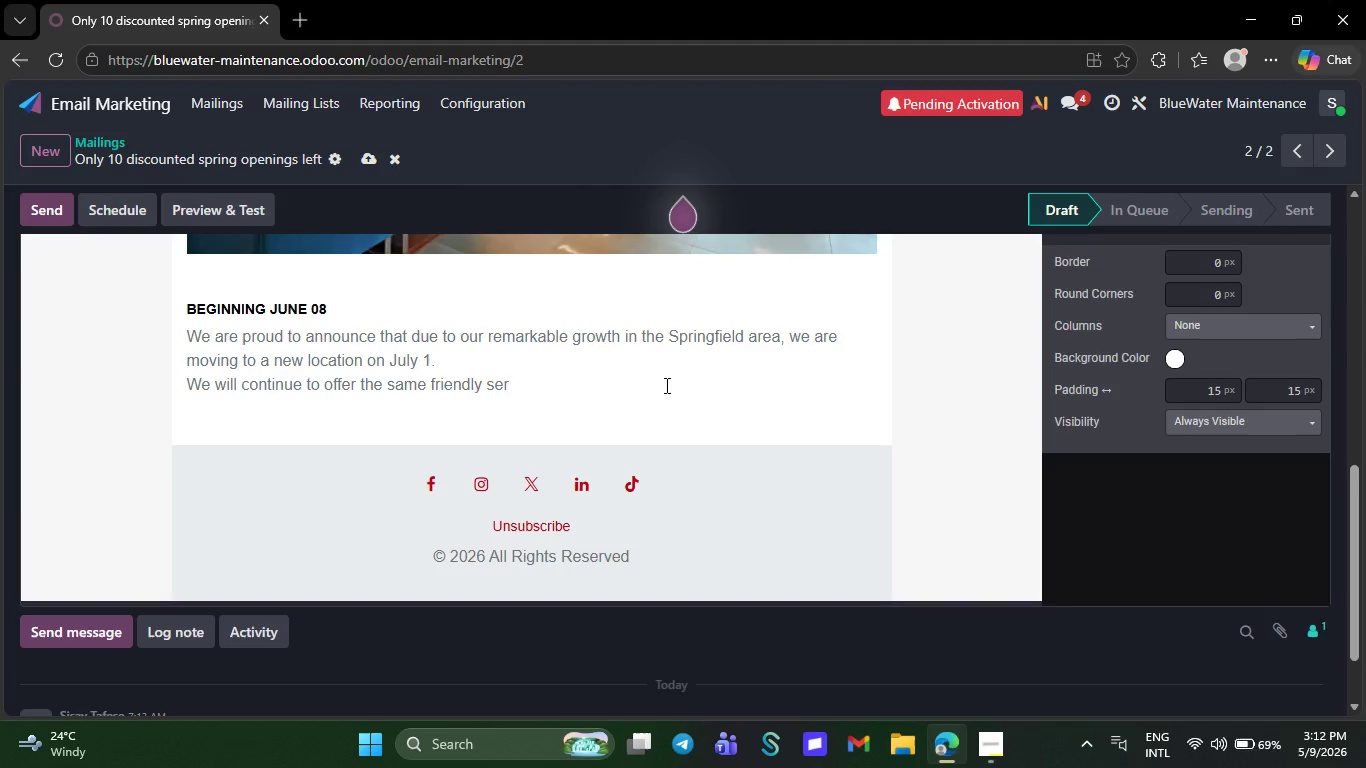 
key(Backspace)
 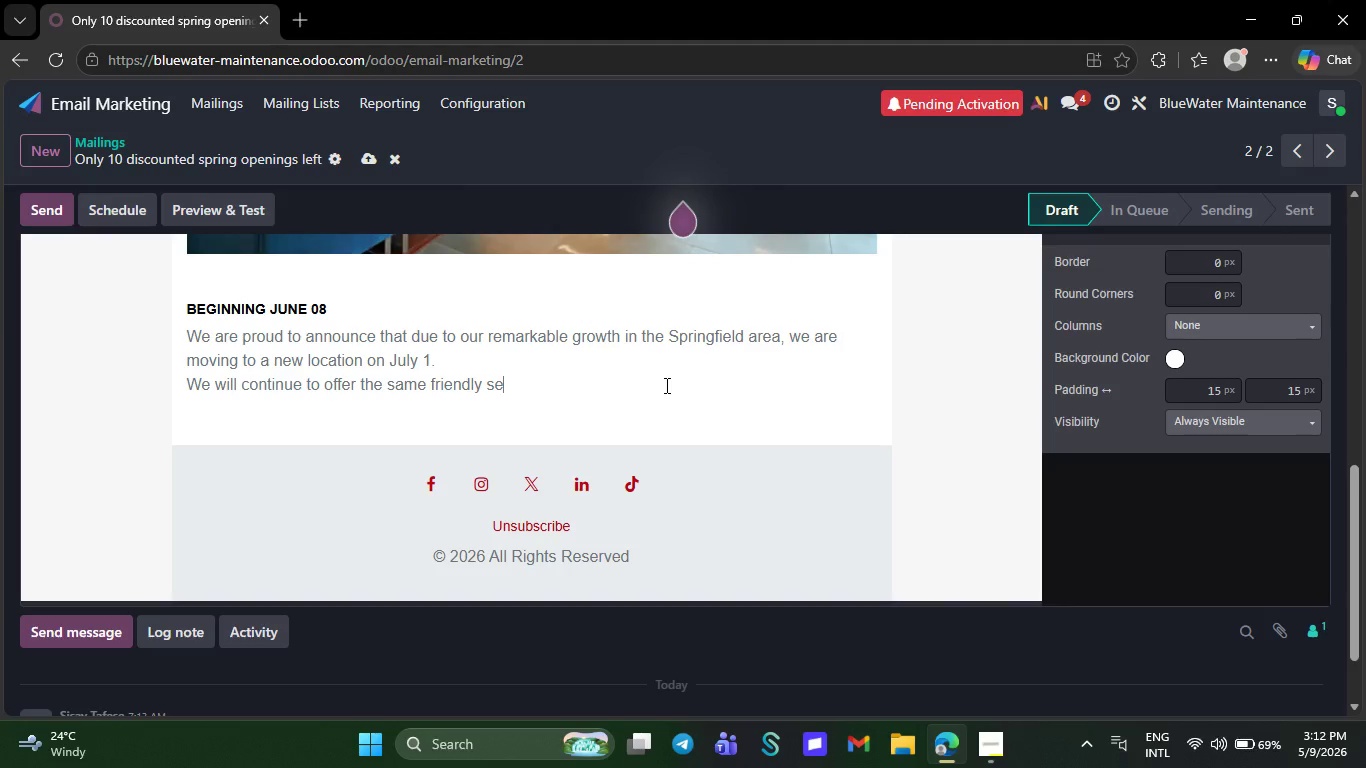 
key(Backspace)
 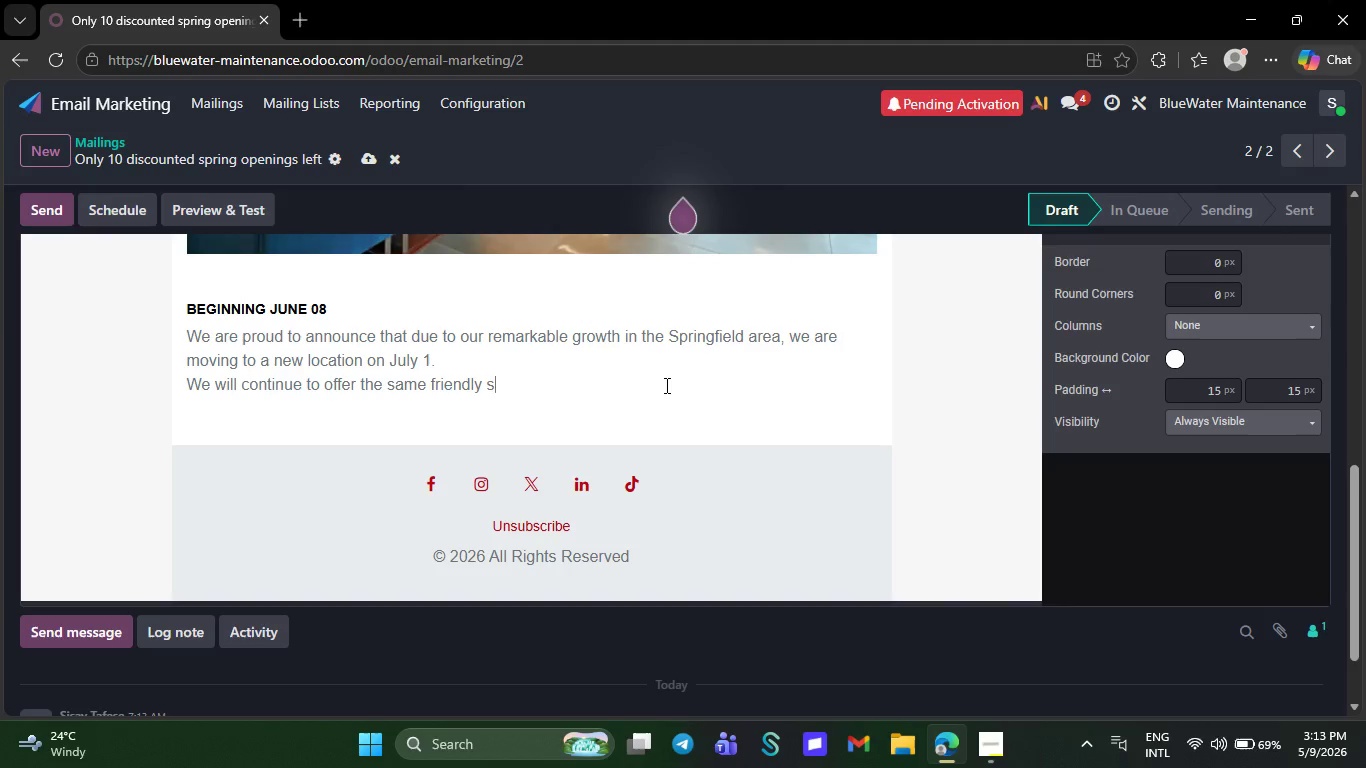 
key(Backspace)
 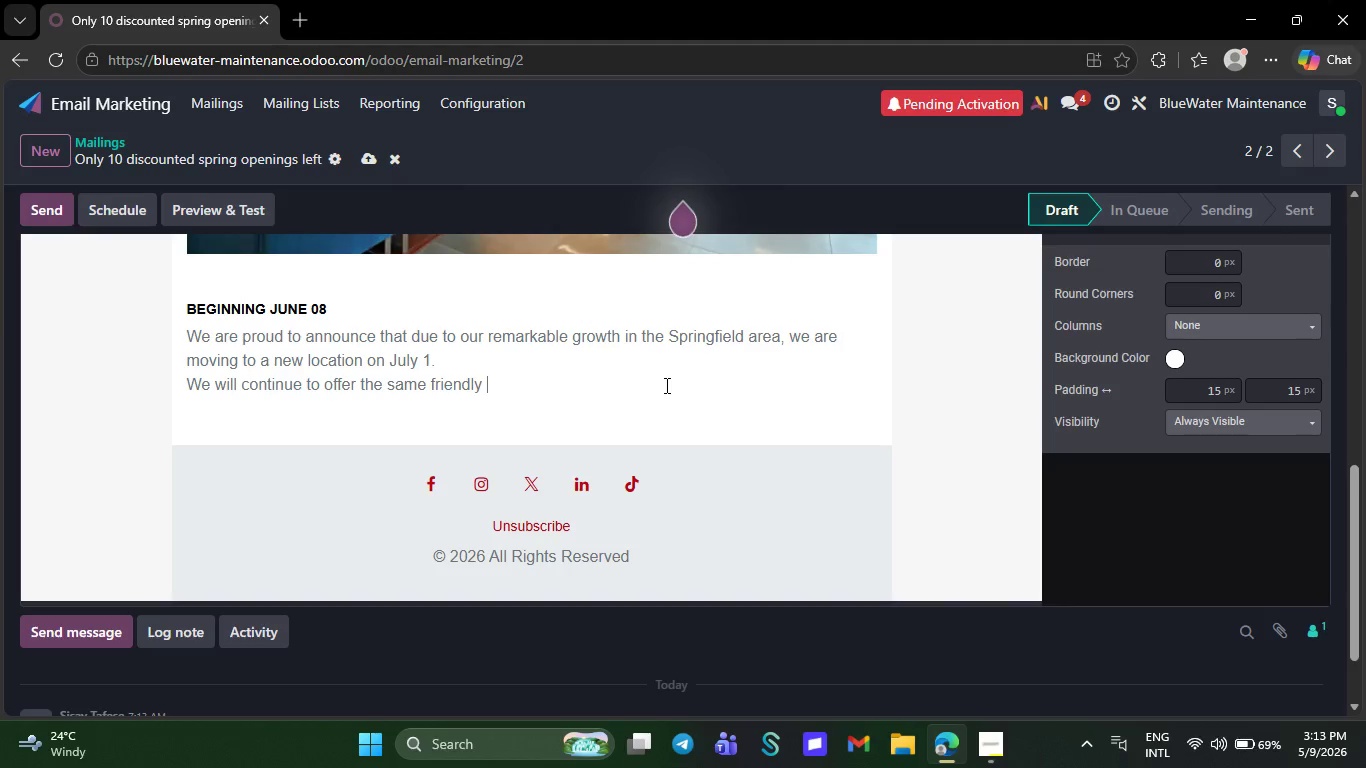 
key(Backspace)
 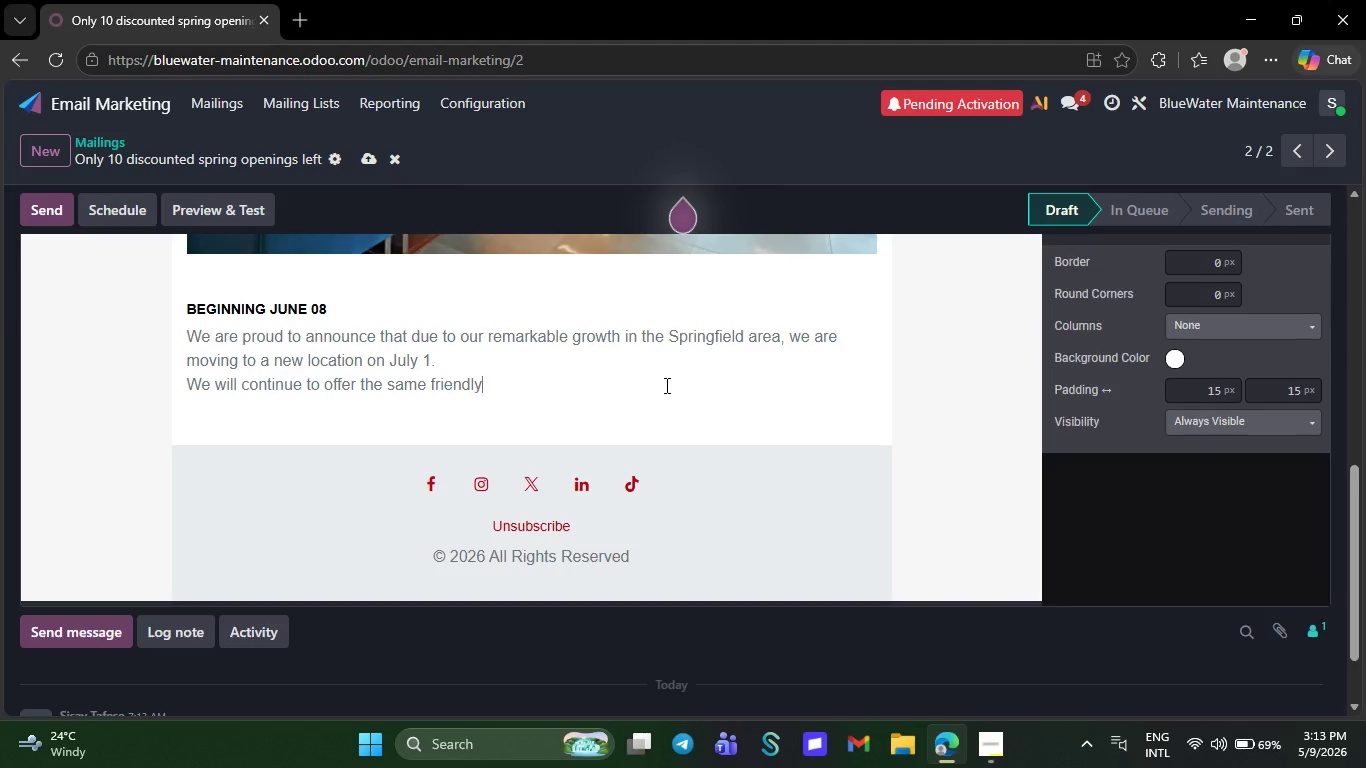 
key(Backspace)
 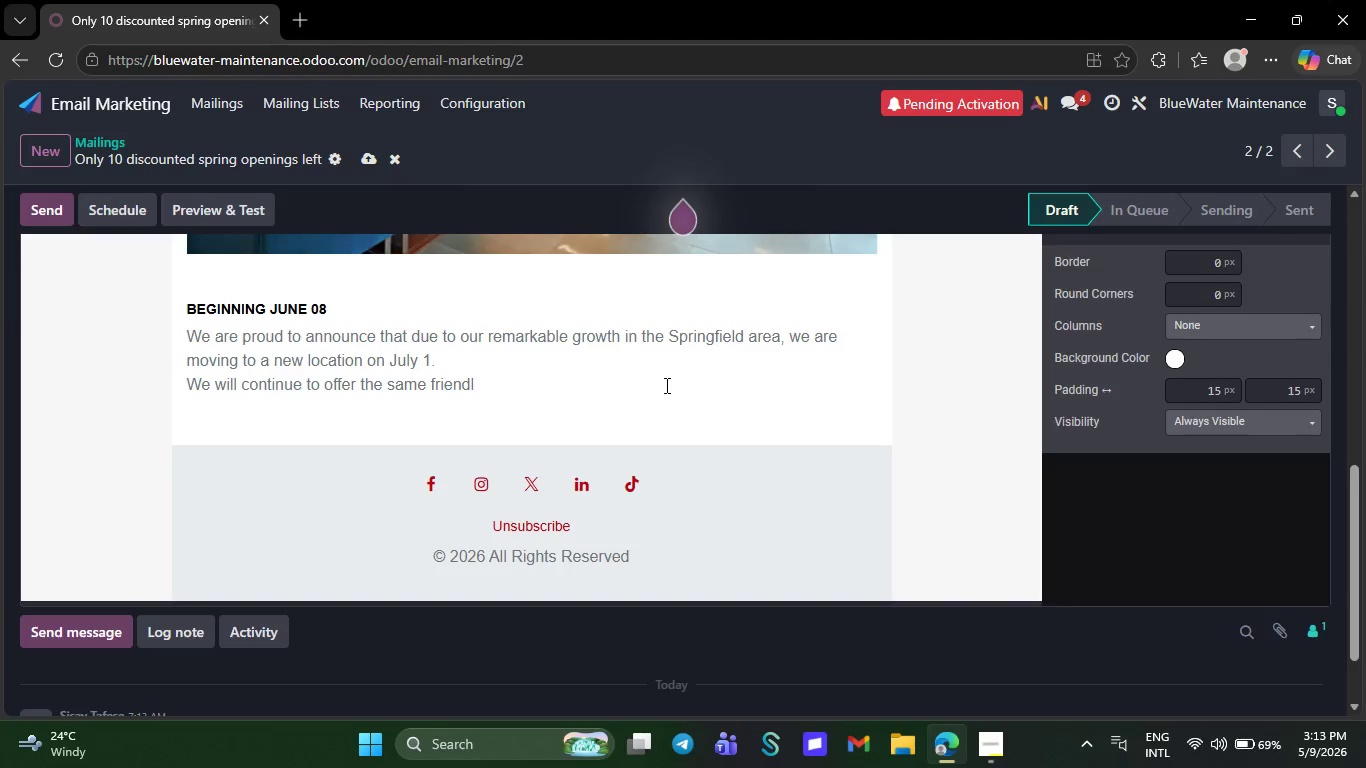 
key(Backspace)
 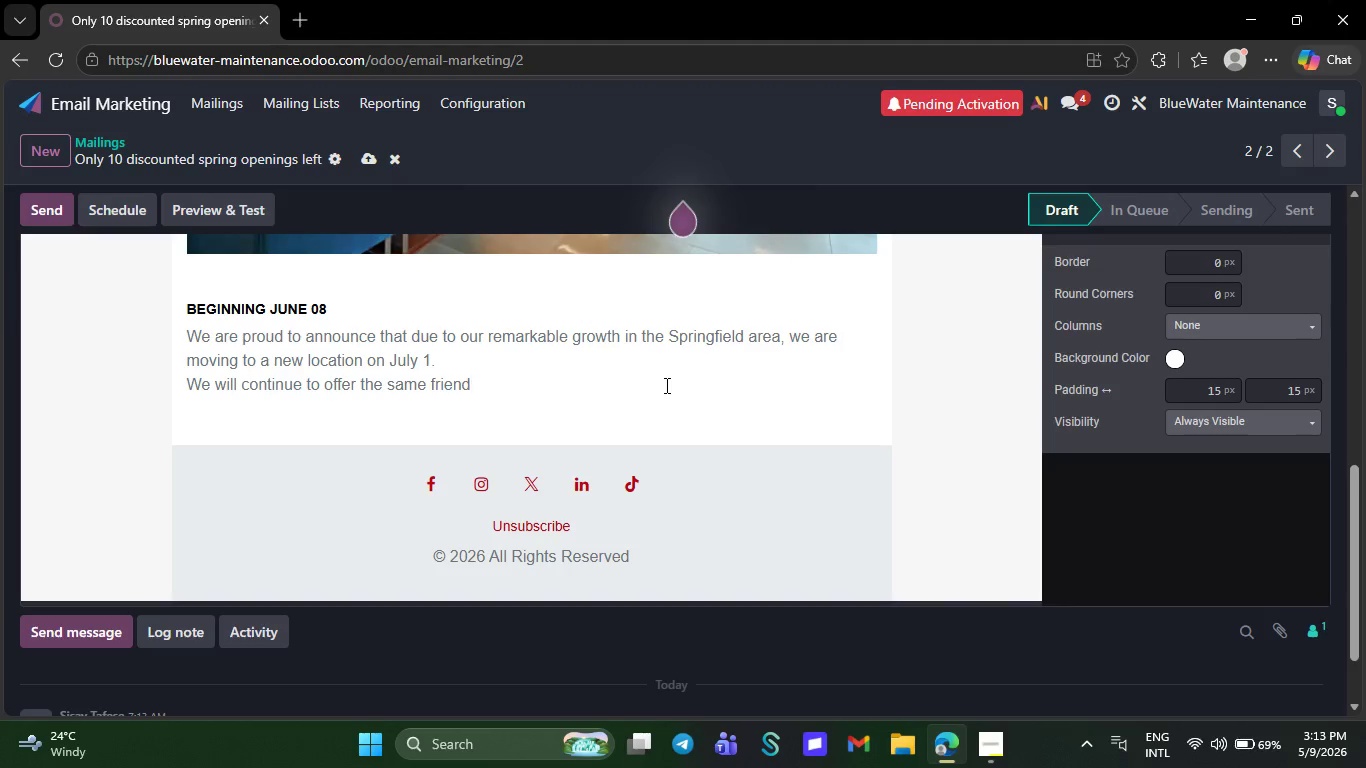 
key(Backspace)
 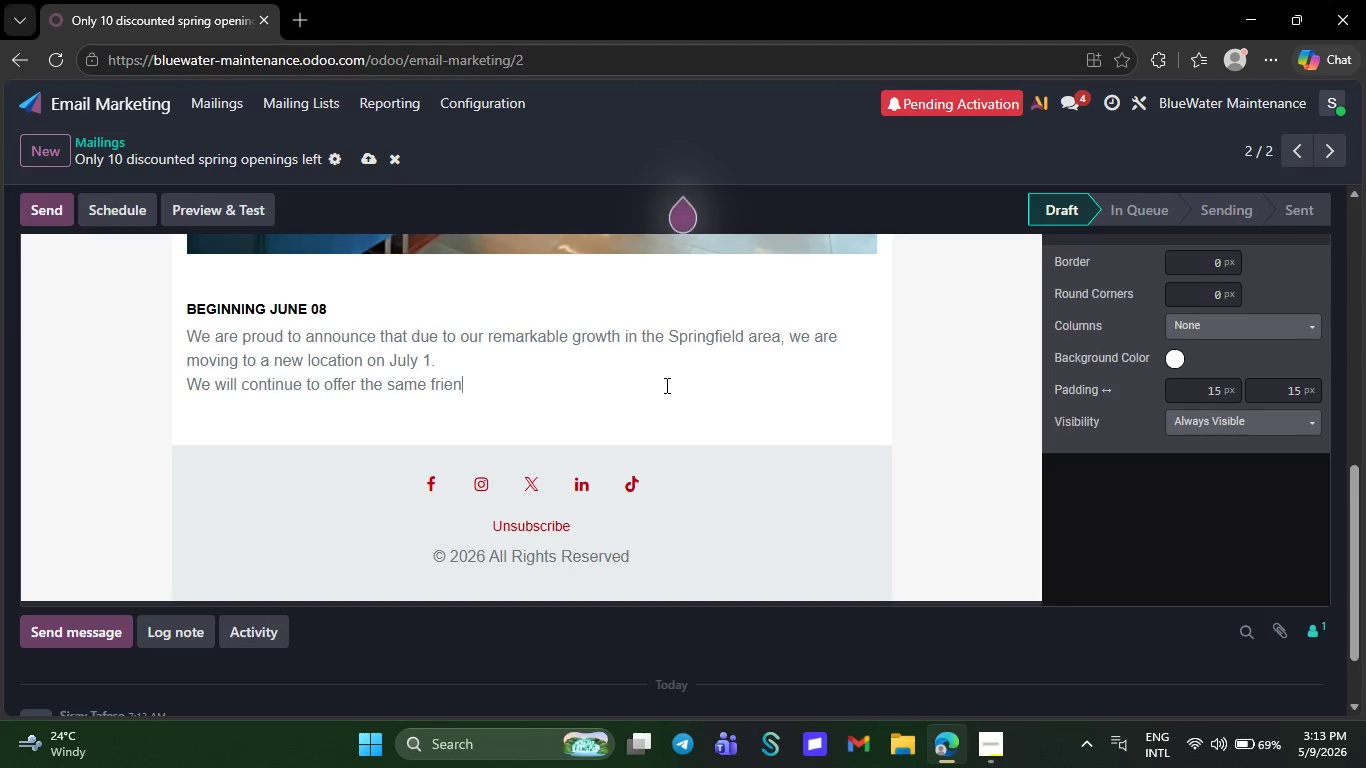 
key(Backspace)
 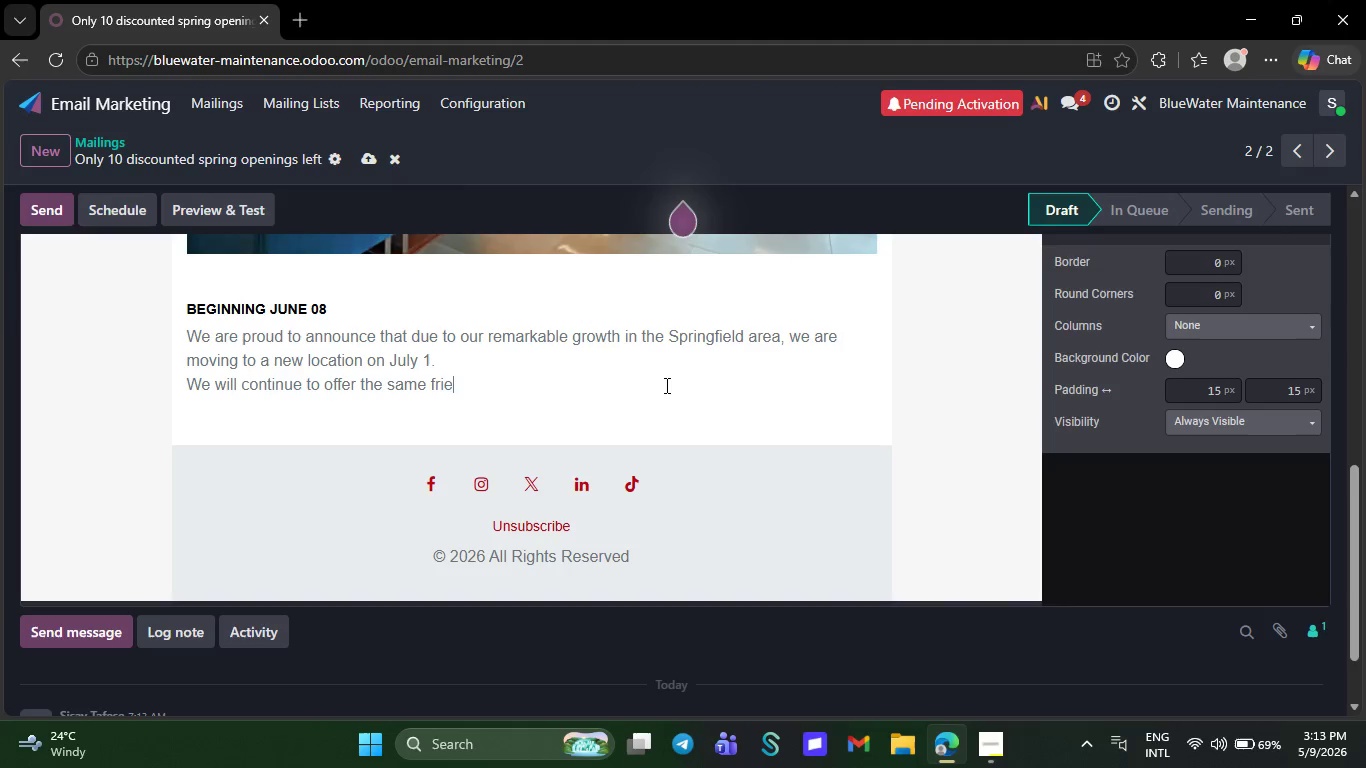 
key(Backspace)
 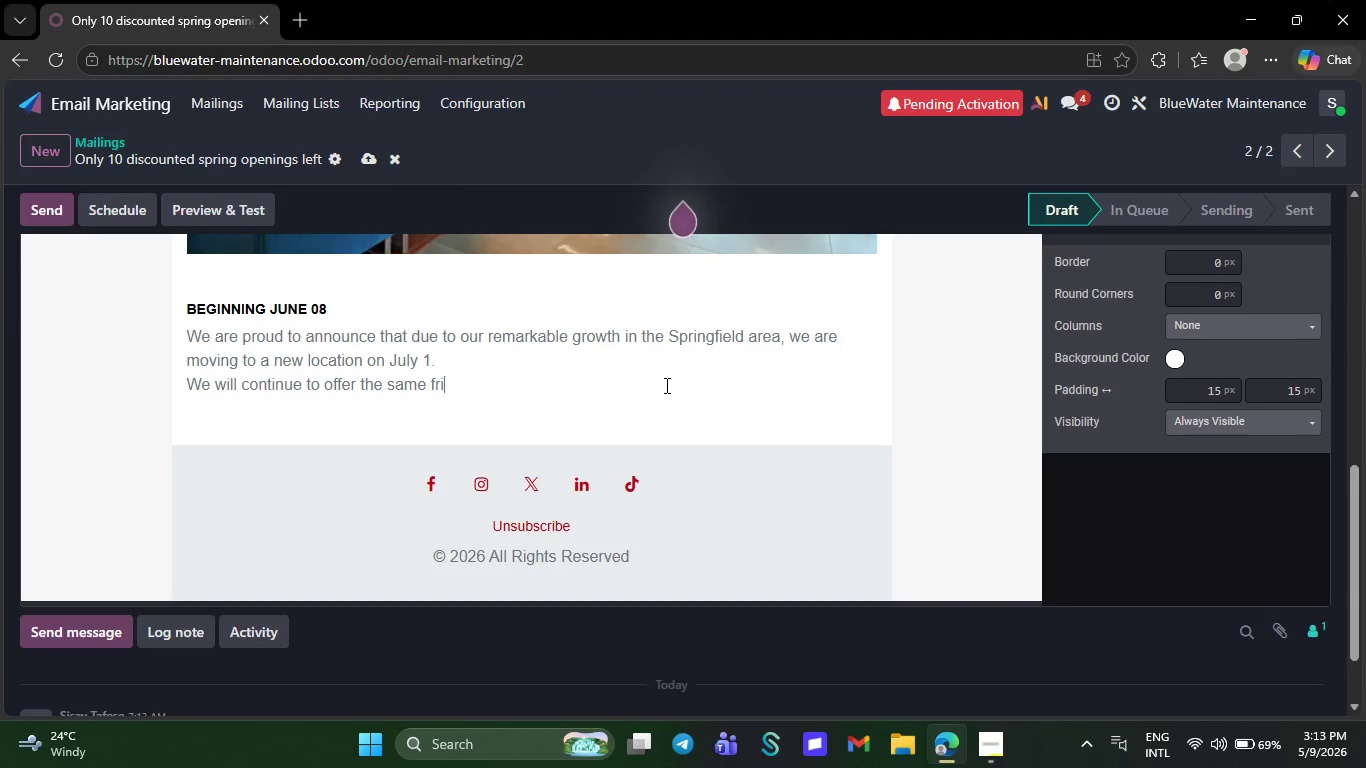 
key(Backspace)
 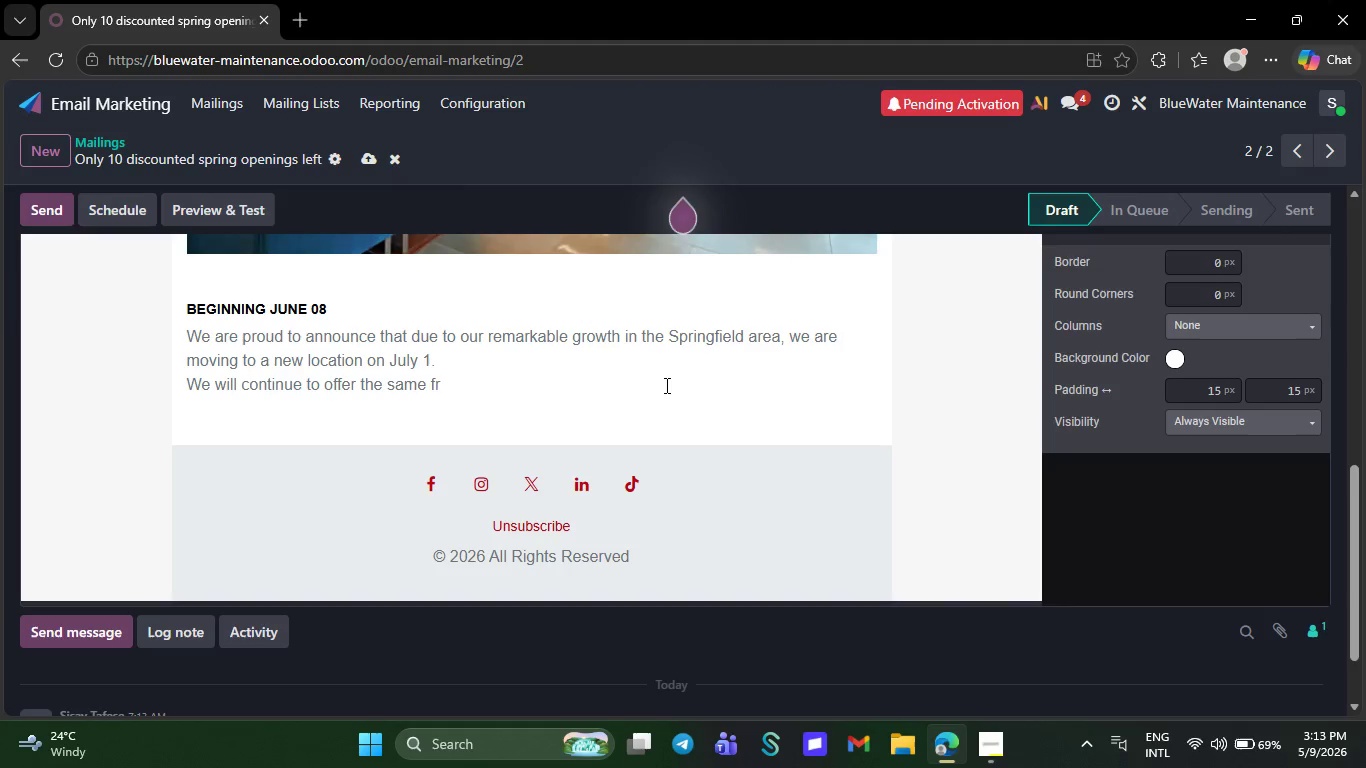 
key(Backspace)
 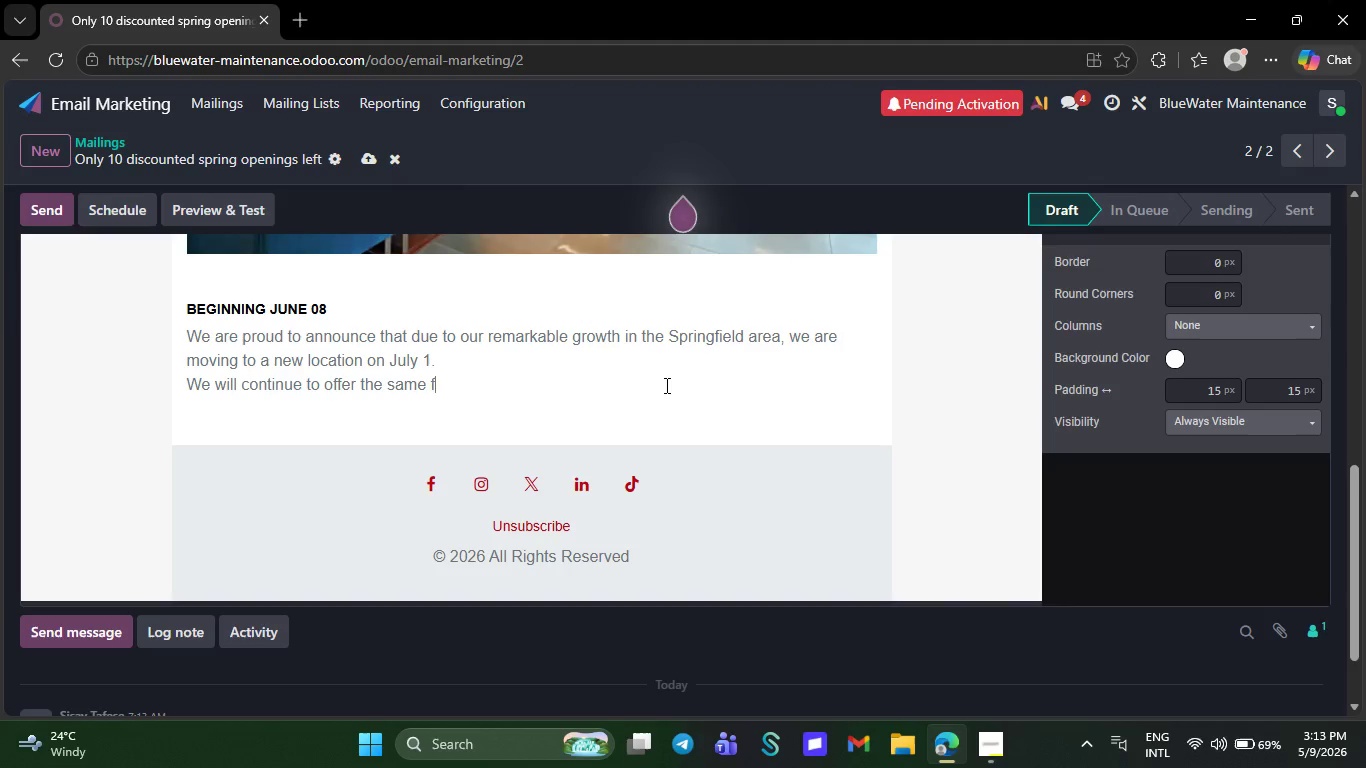 
key(Backspace)
 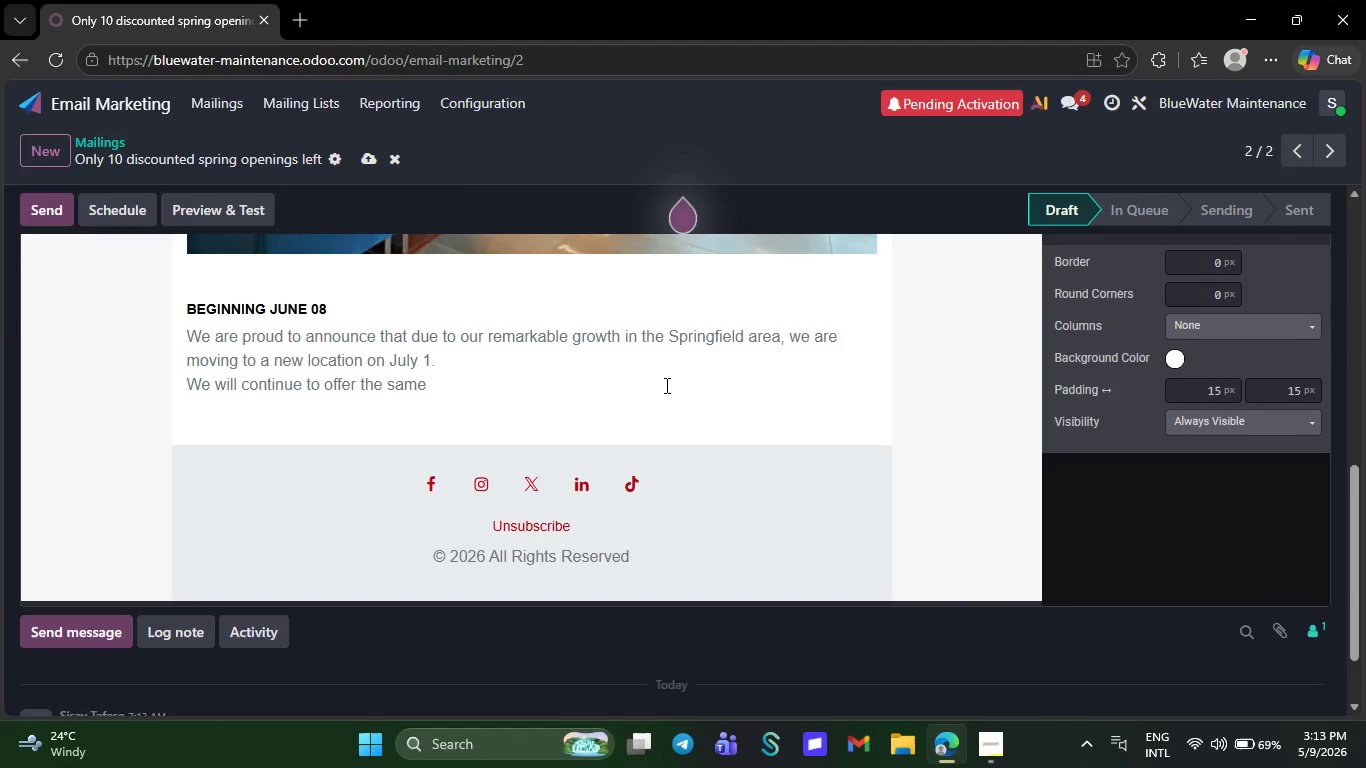 
key(Backspace)
 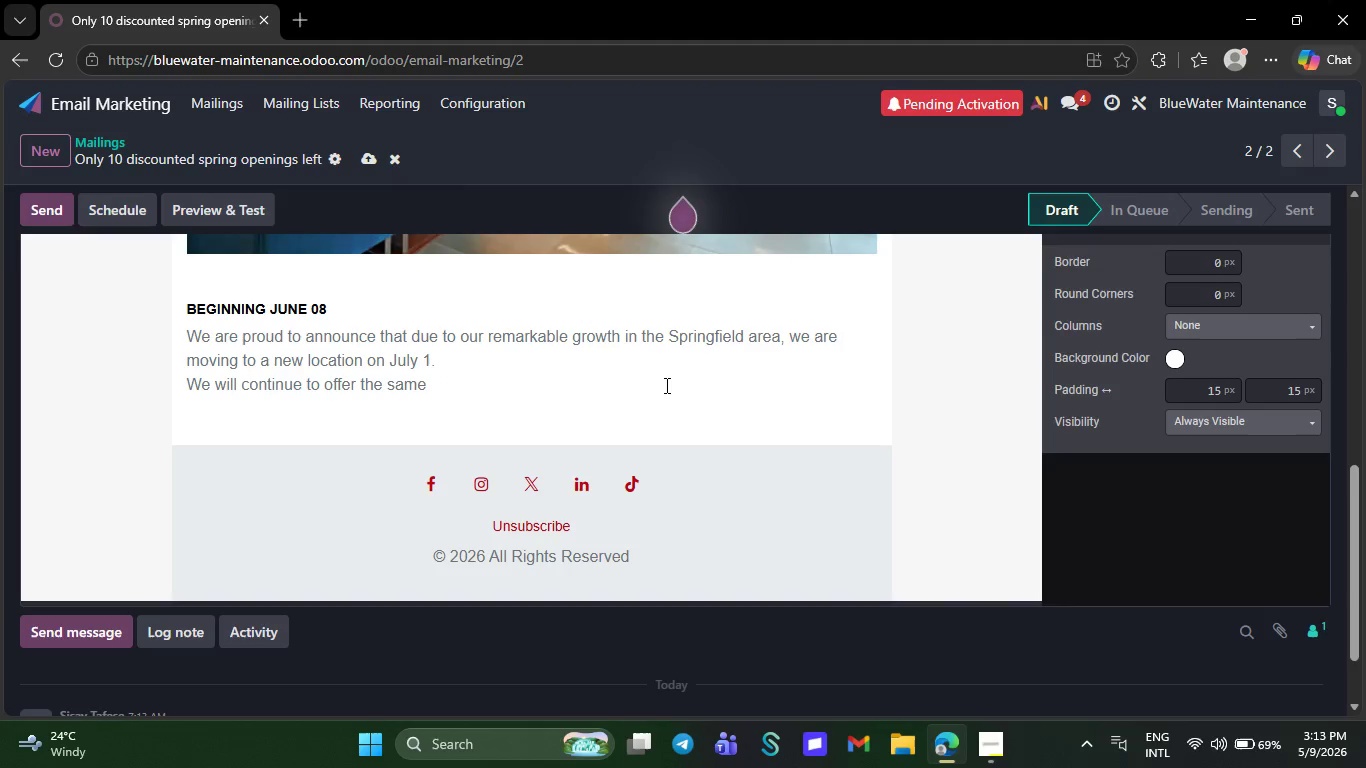 
key(Backspace)
 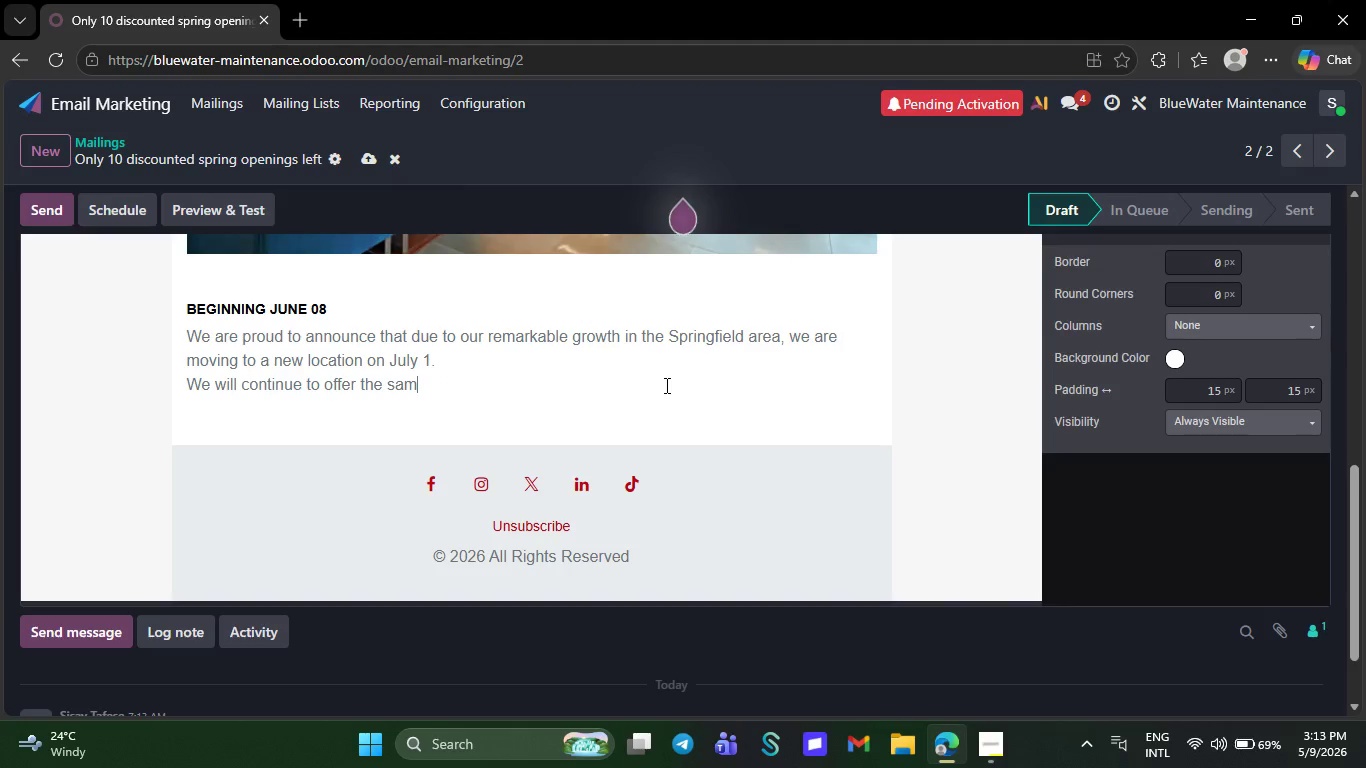 
key(Backspace)
 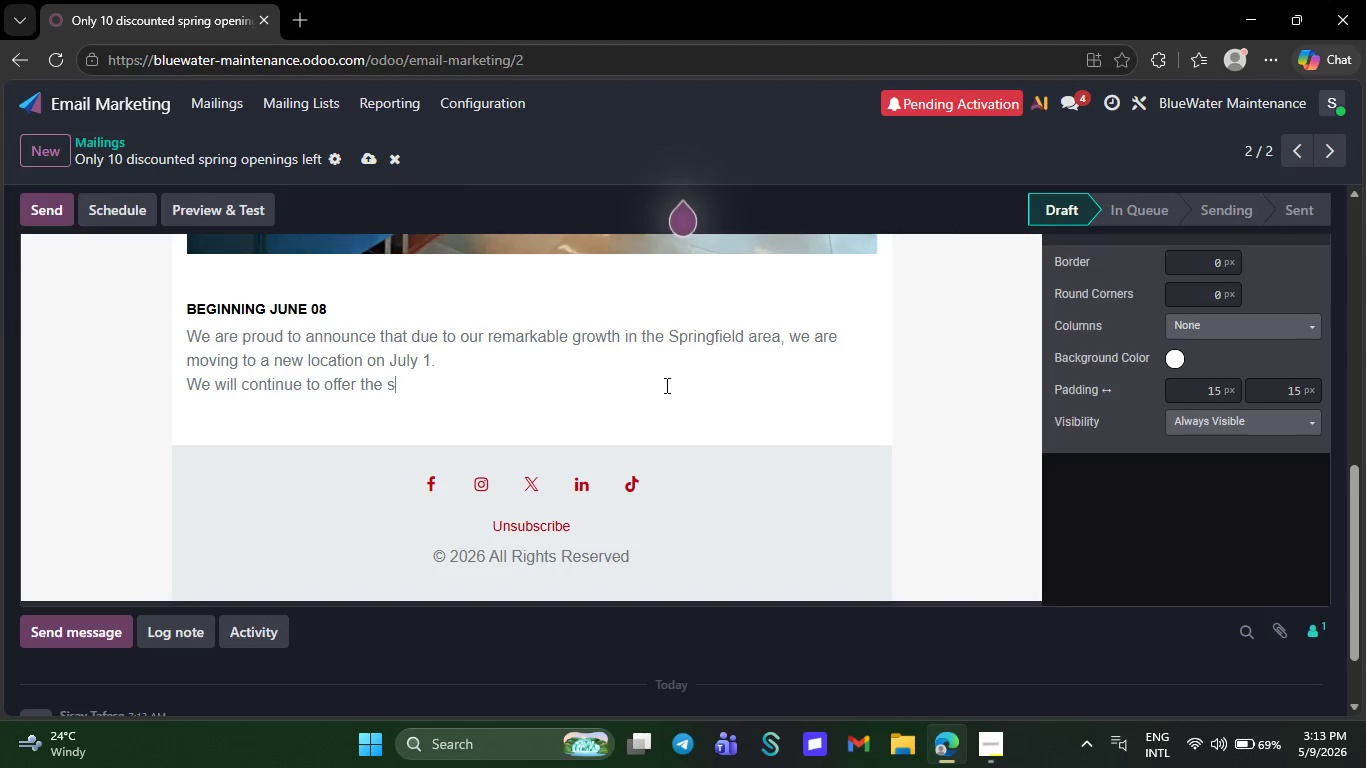 
key(Backspace)
 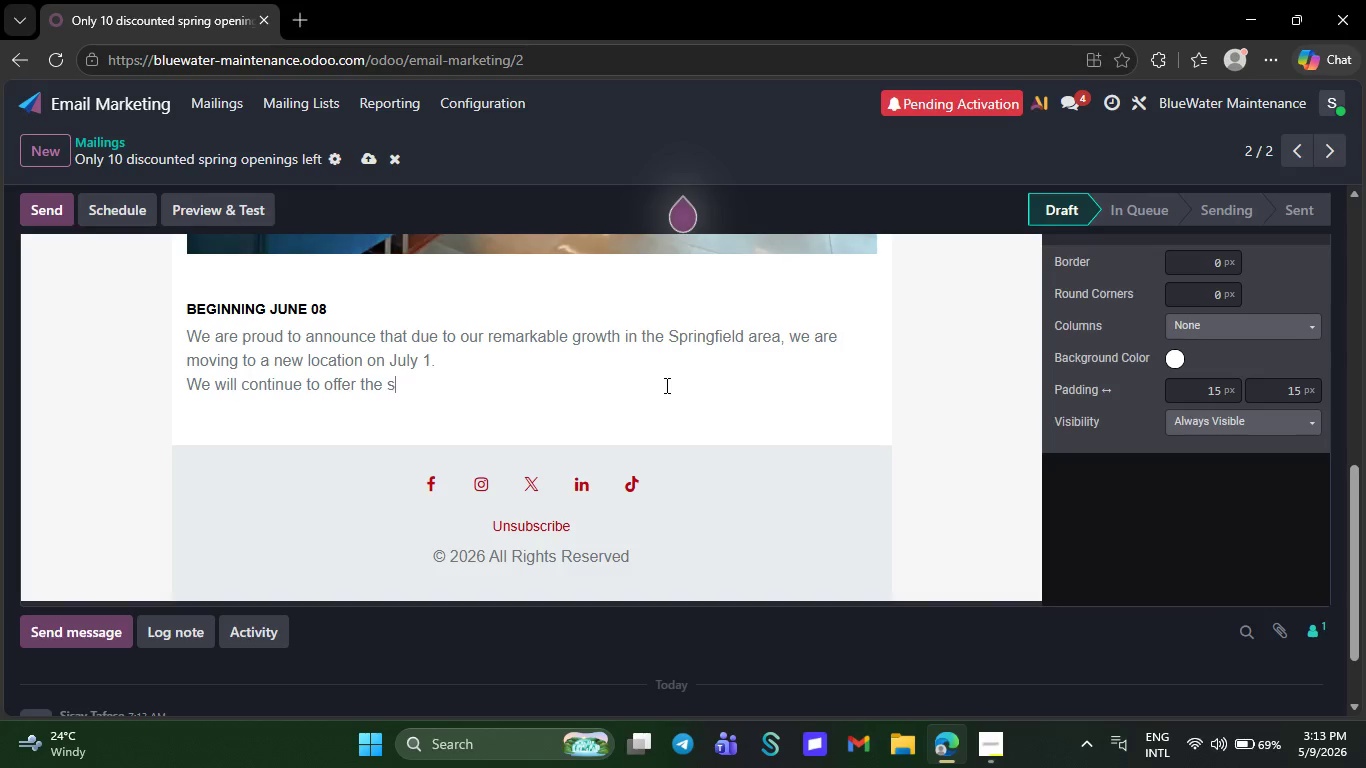 
key(Backspace)
 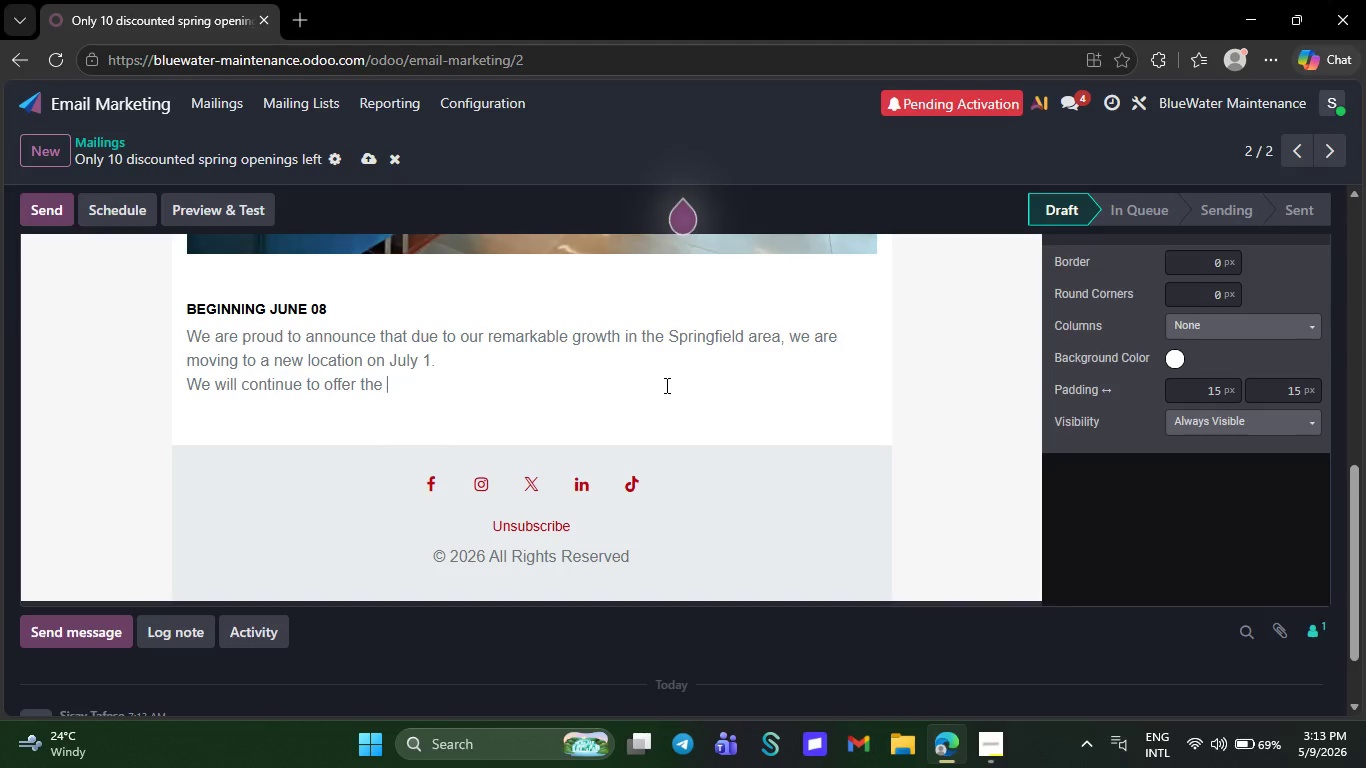 
key(Backspace)
 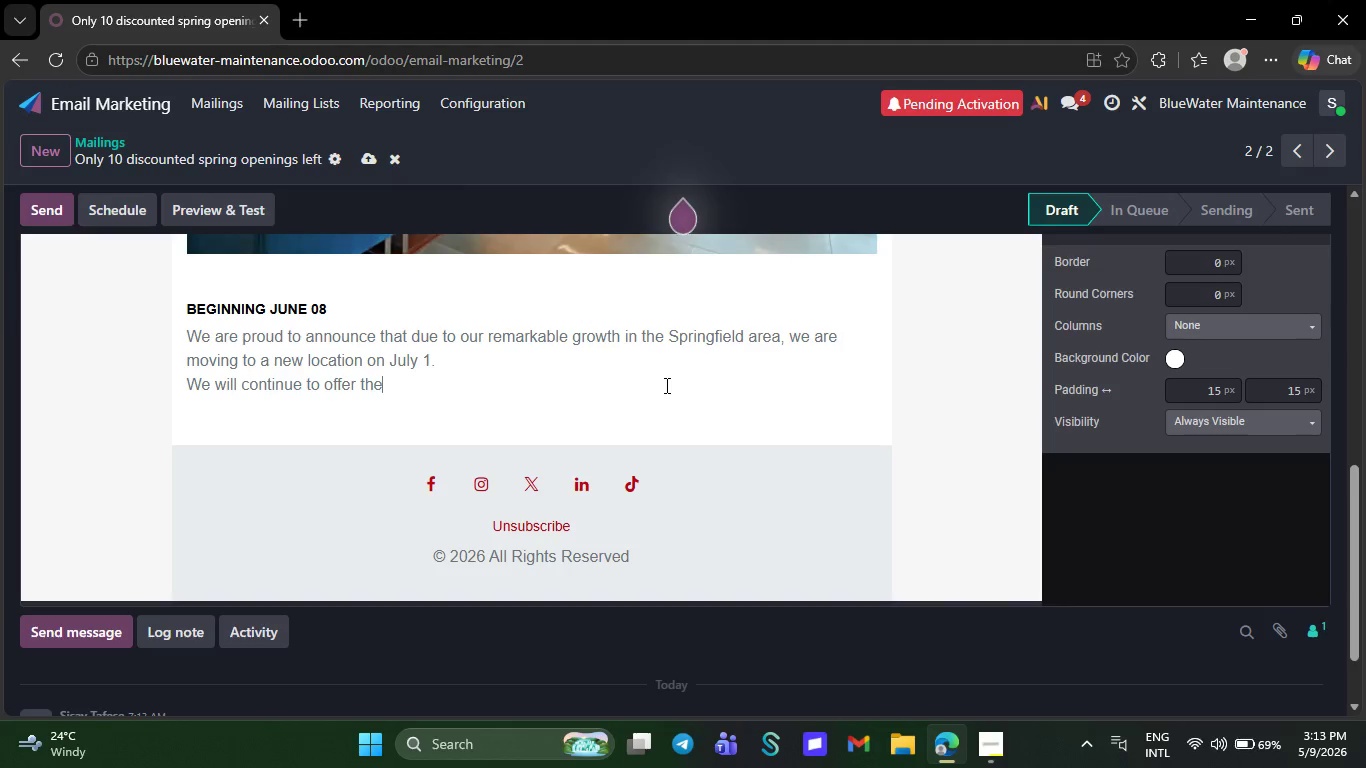 
key(Backspace)
 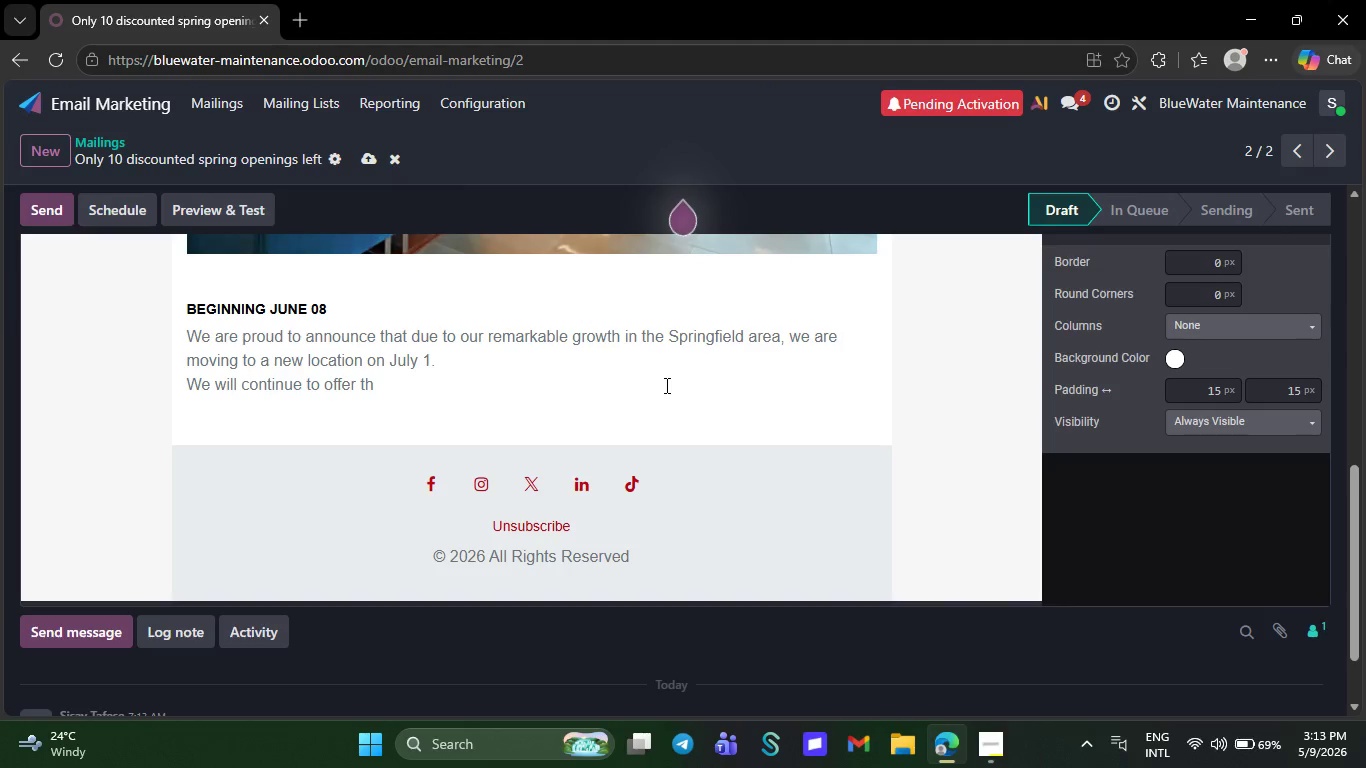 
key(Backspace)
 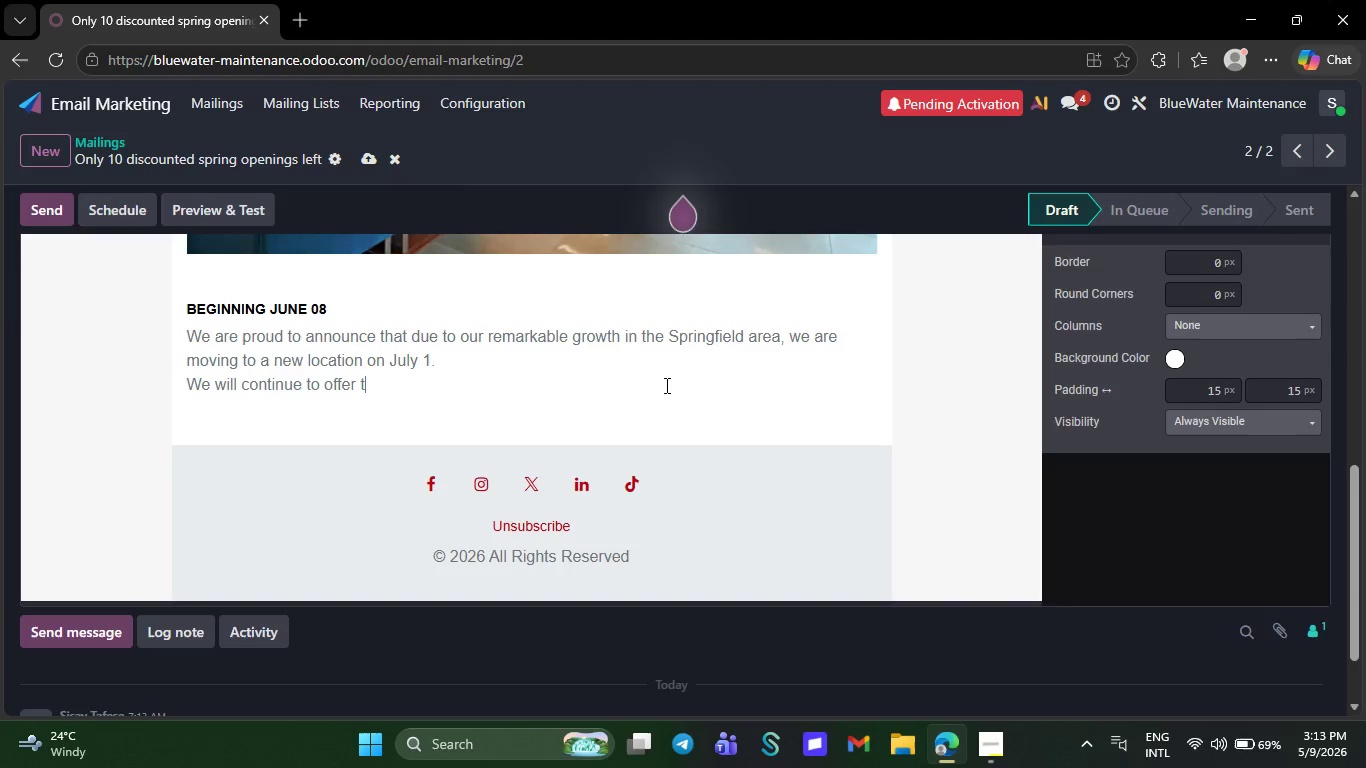 
key(Backspace)
 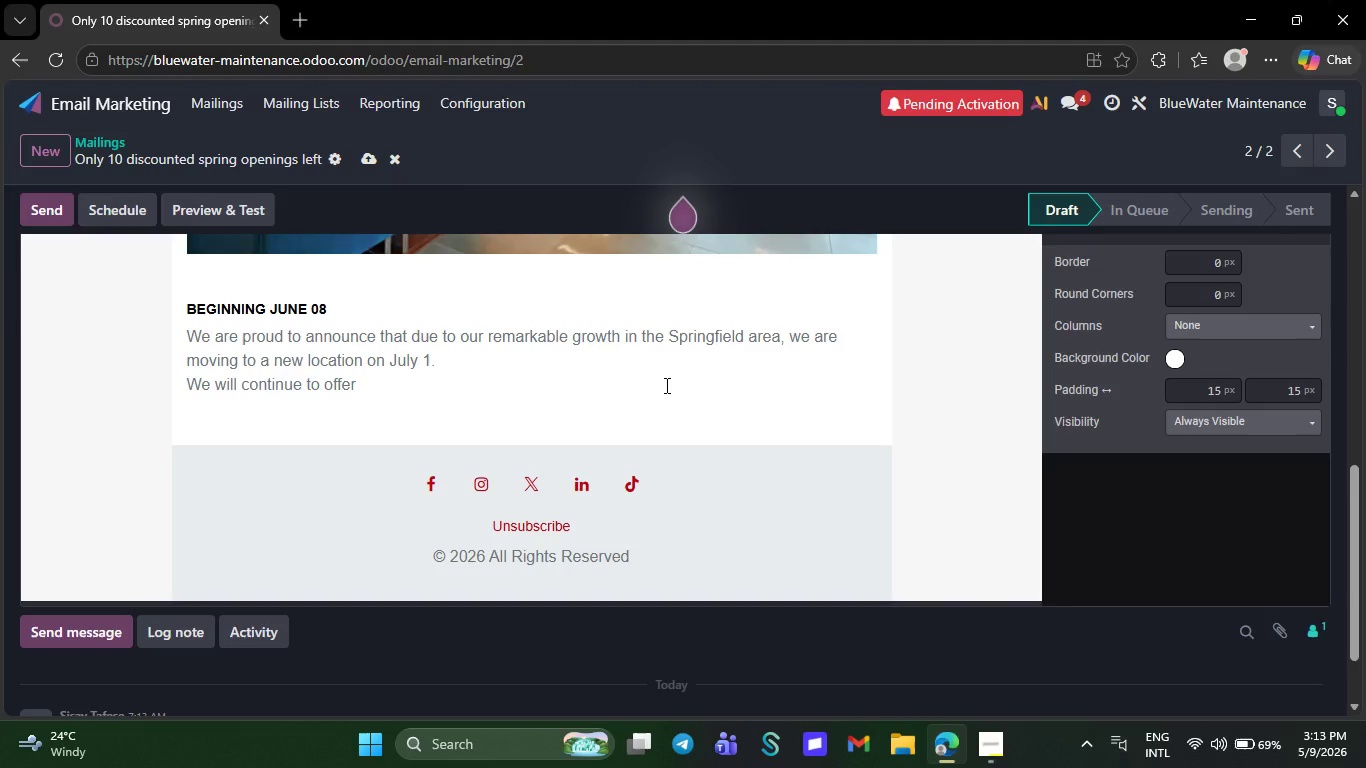 
key(Backspace)
 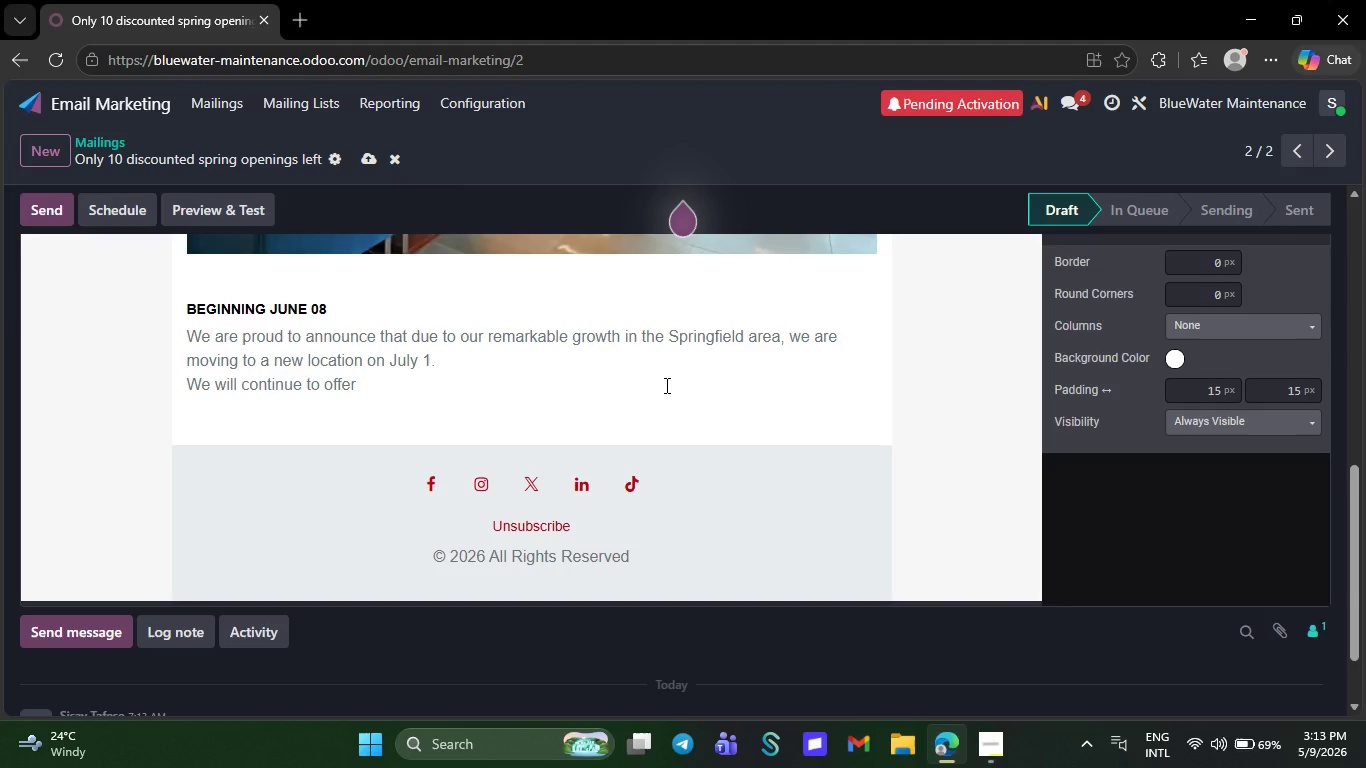 
key(Backspace)
 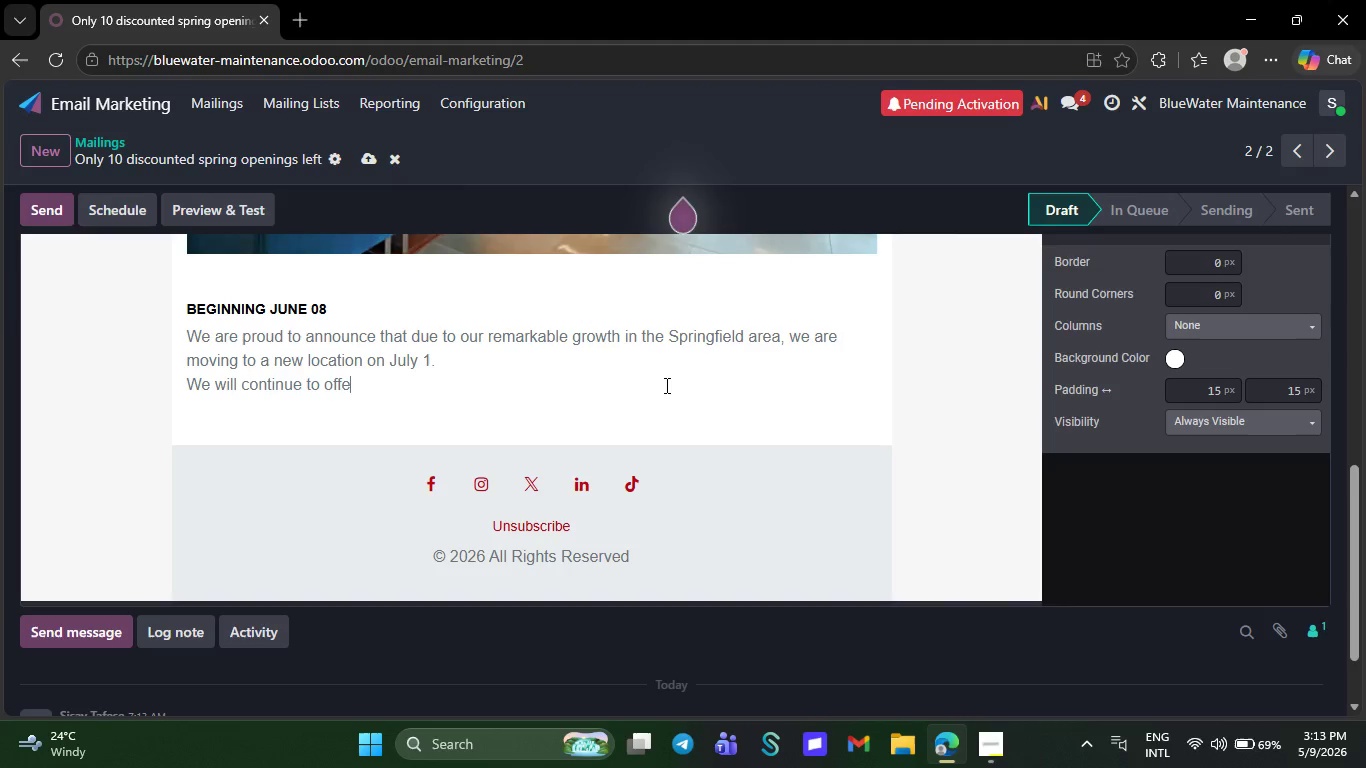 
key(Backspace)
 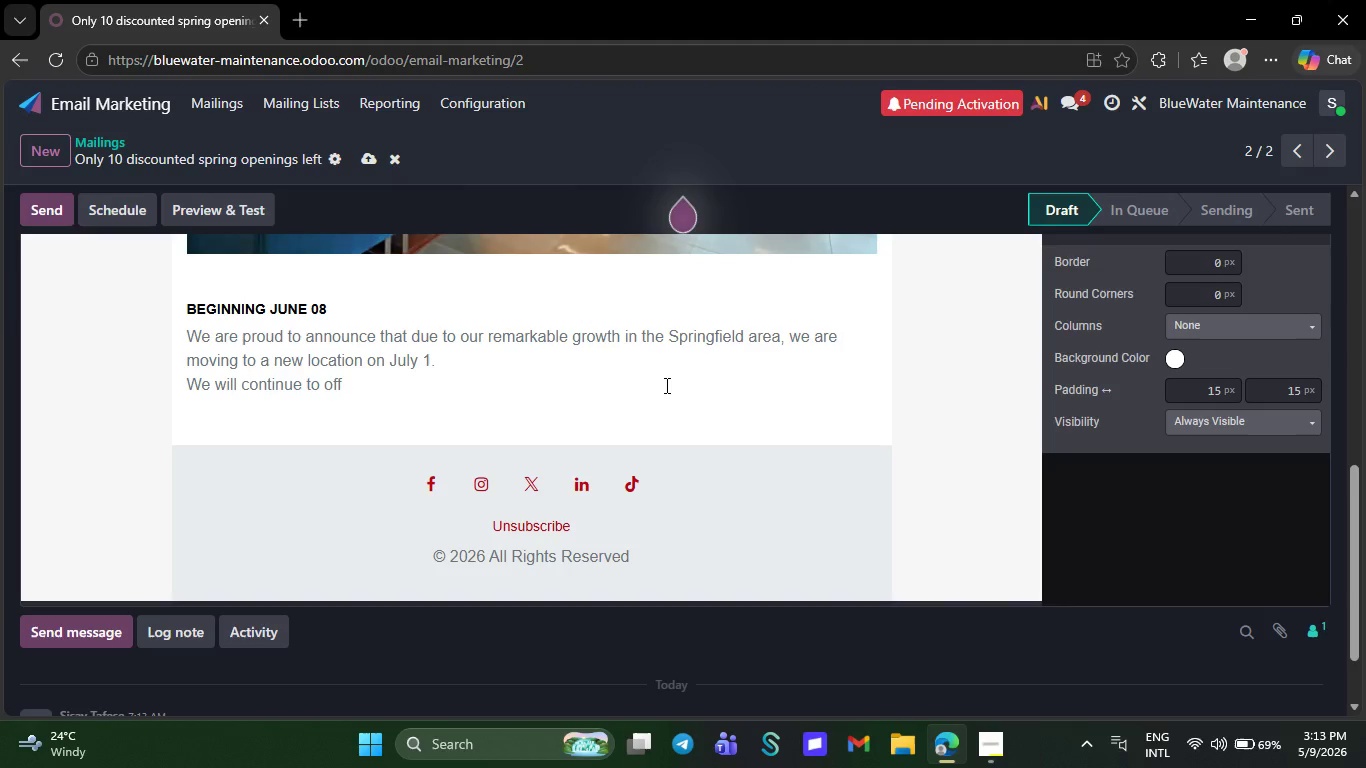 
key(Backspace)
 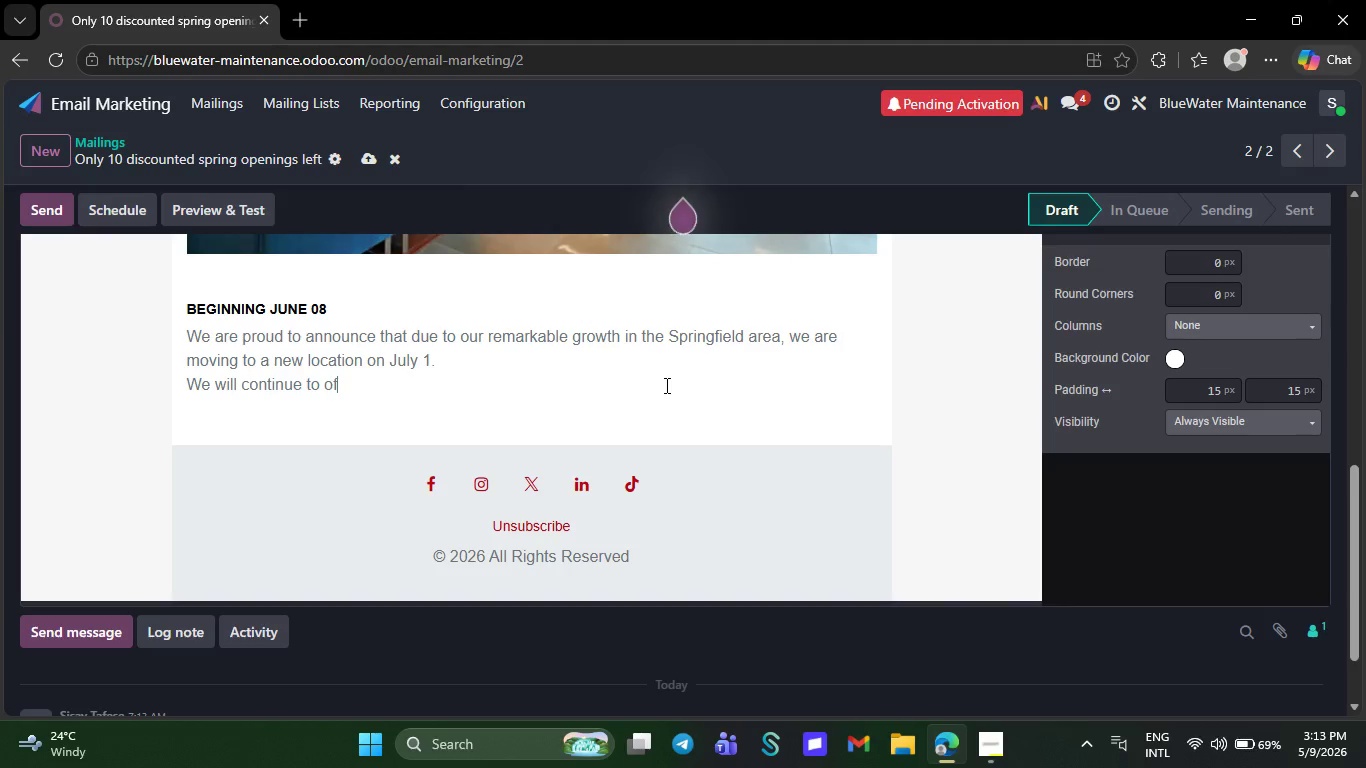 
key(Backspace)
 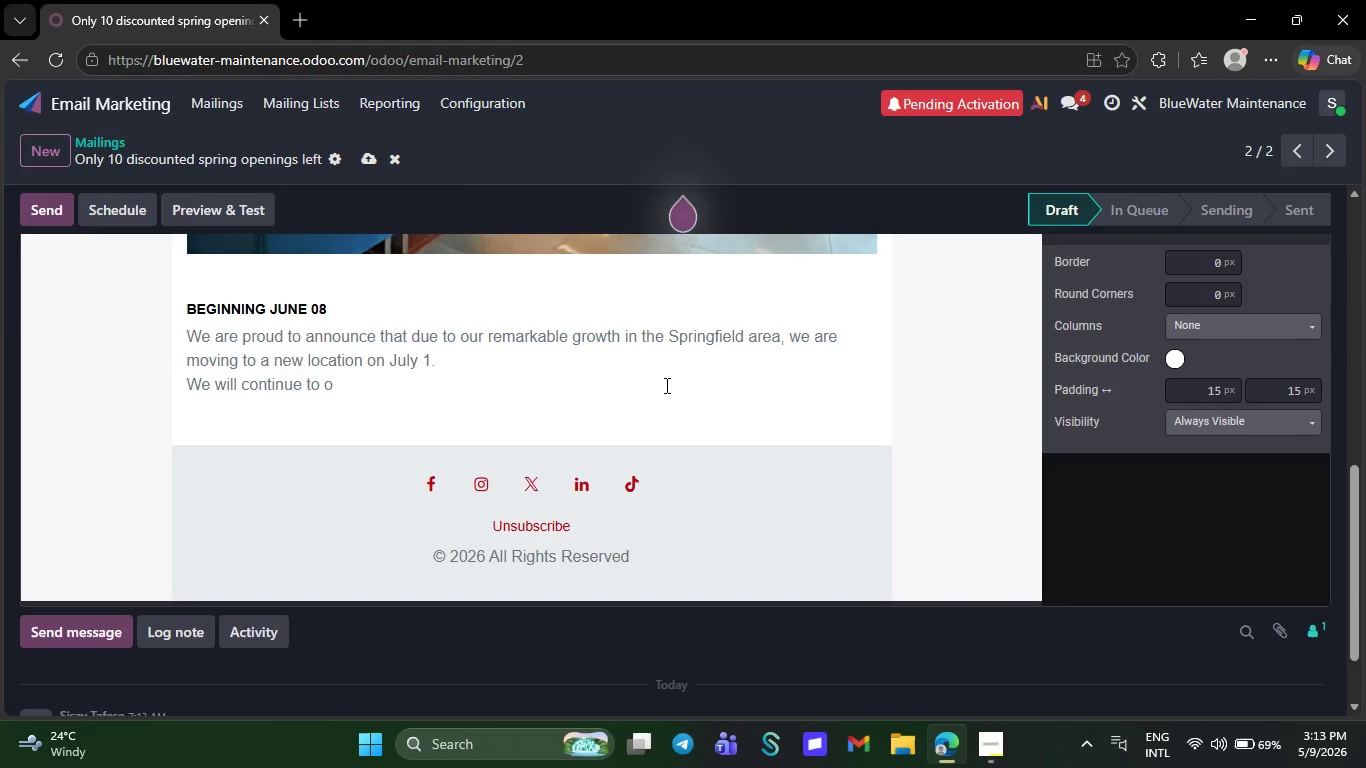 
key(Backspace)
 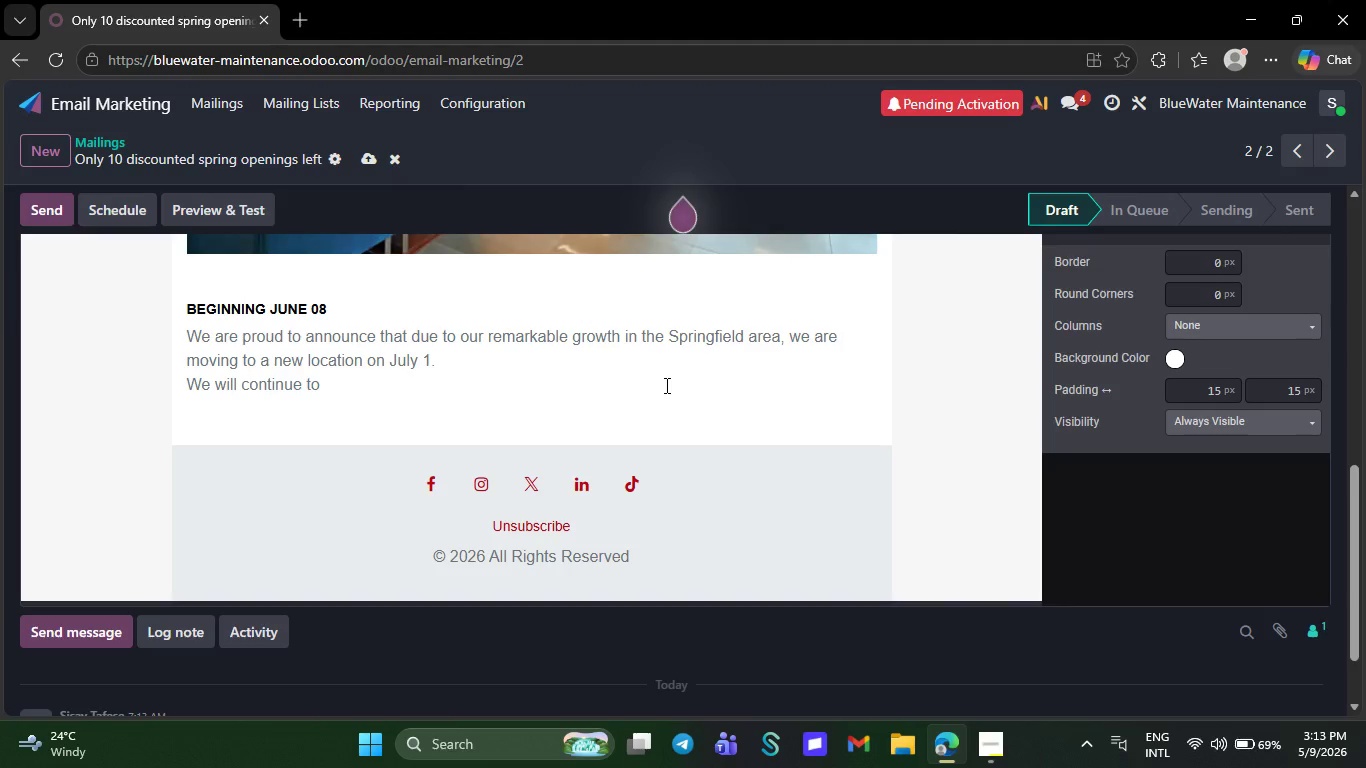 
key(Backspace)
 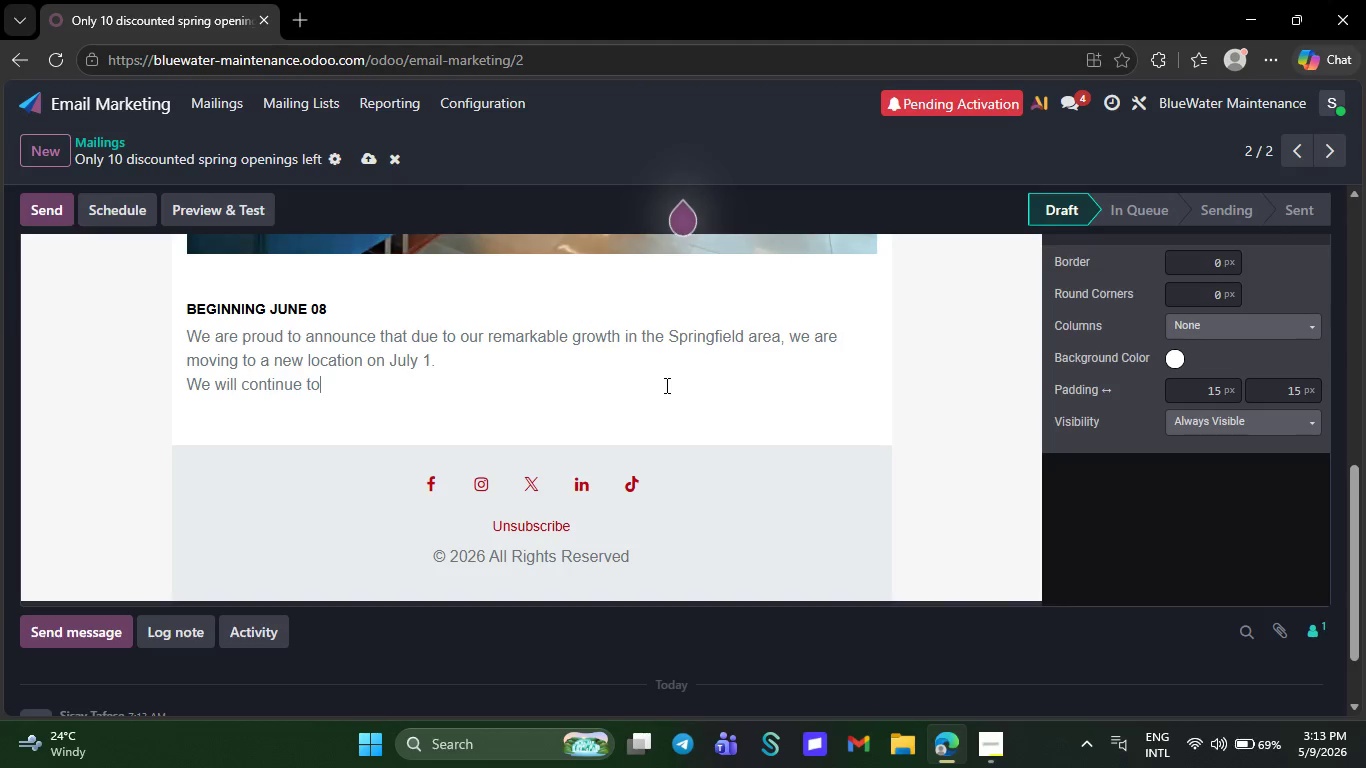 
key(Backspace)
 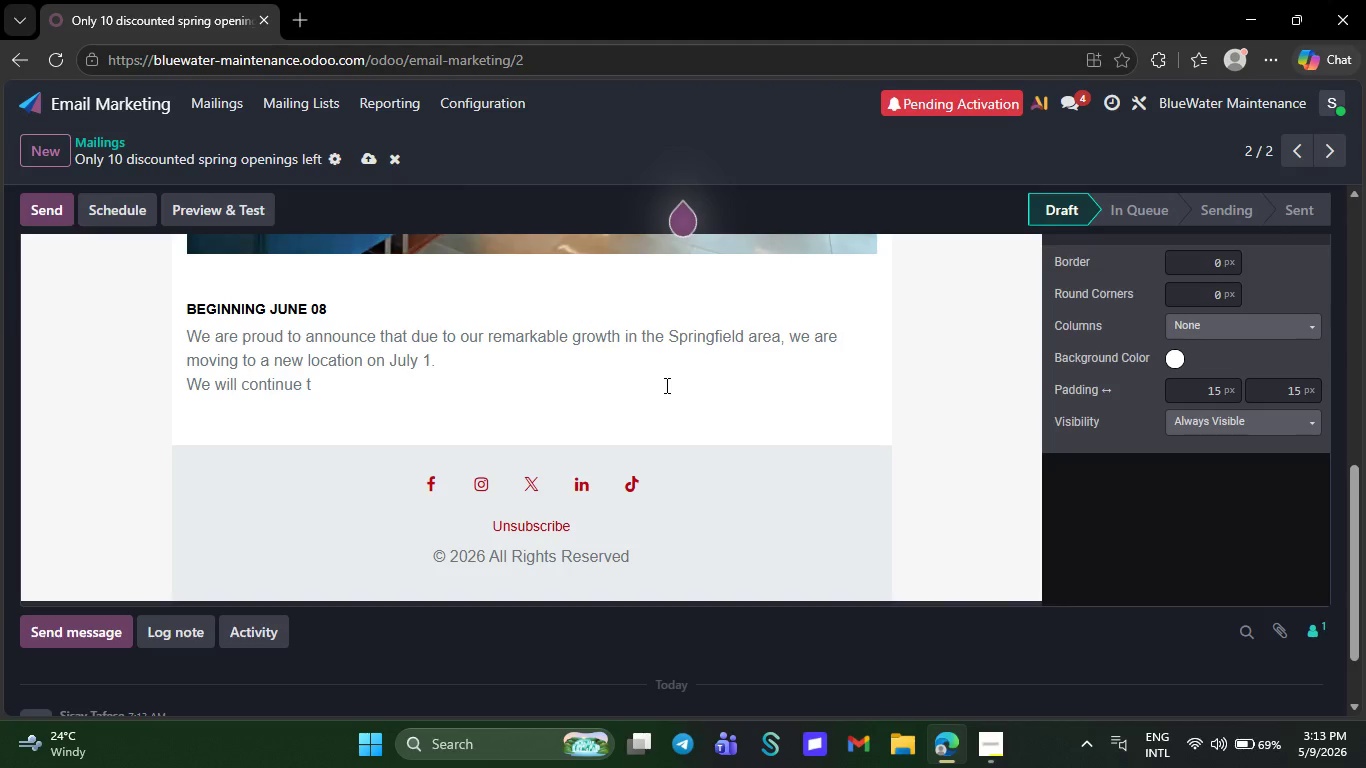 
key(Backspace)
 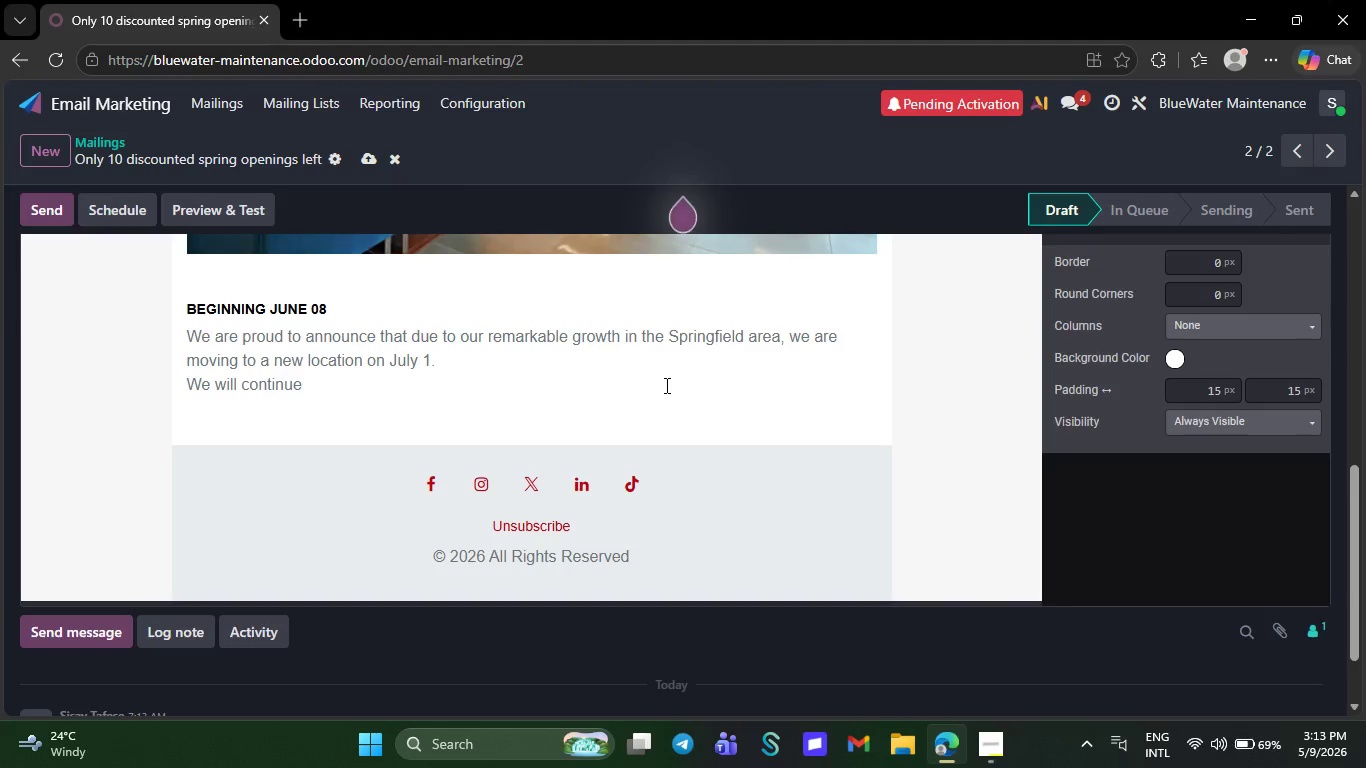 
key(Backspace)
 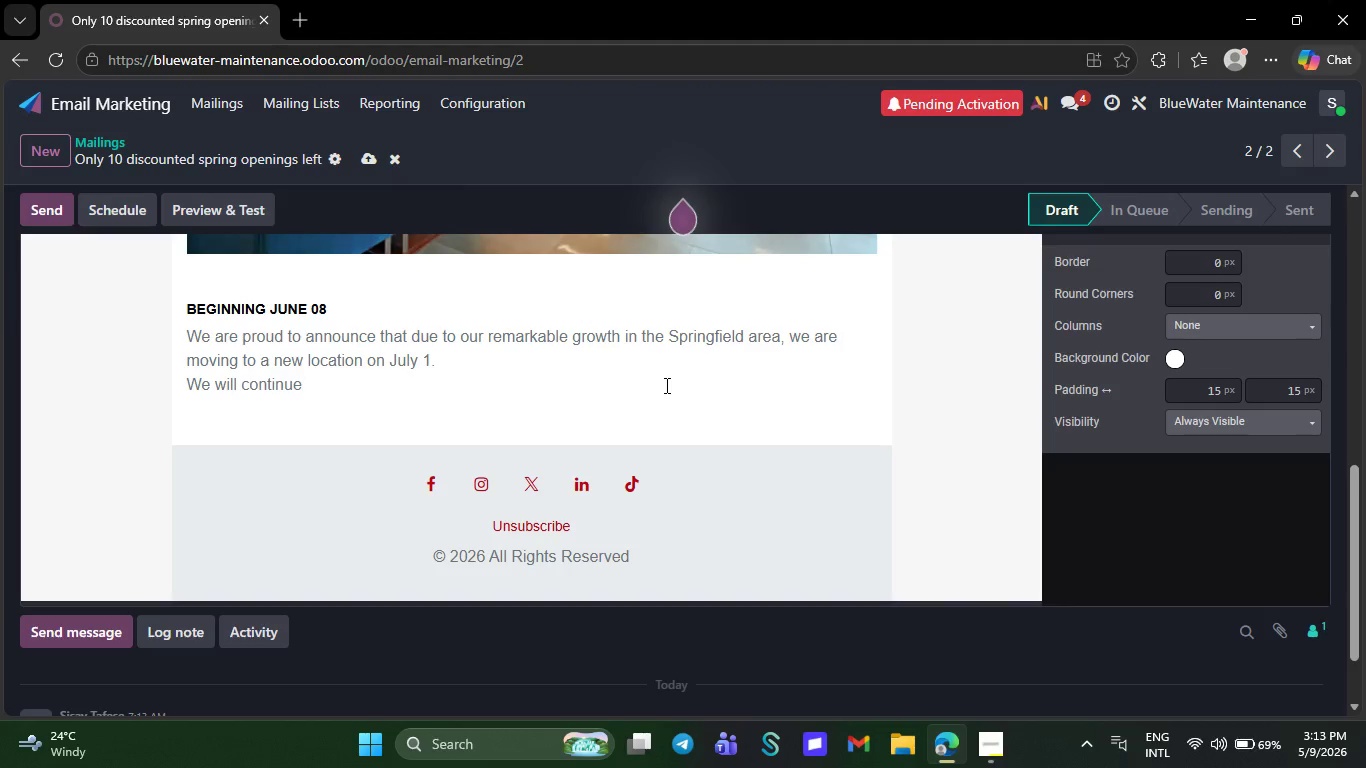 
wait(11.94)
 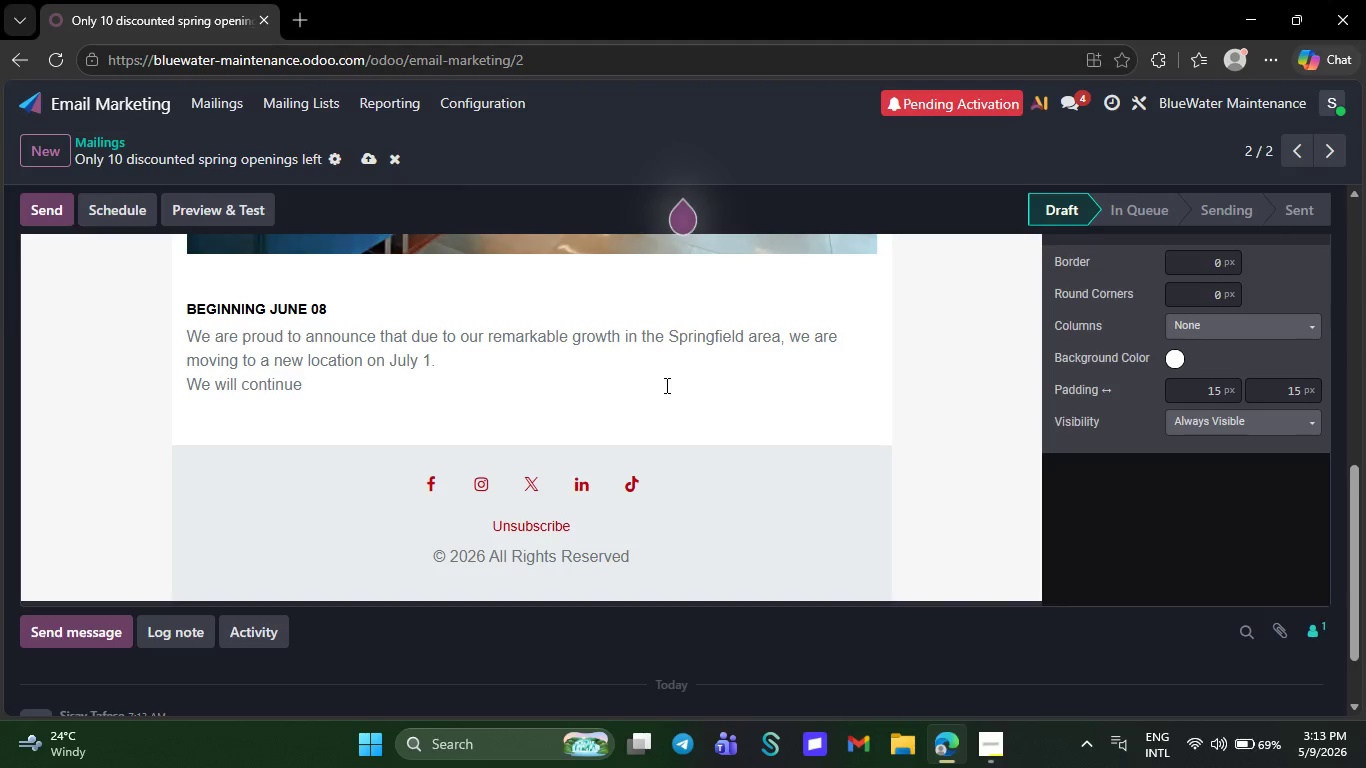 
key(Backspace)
 